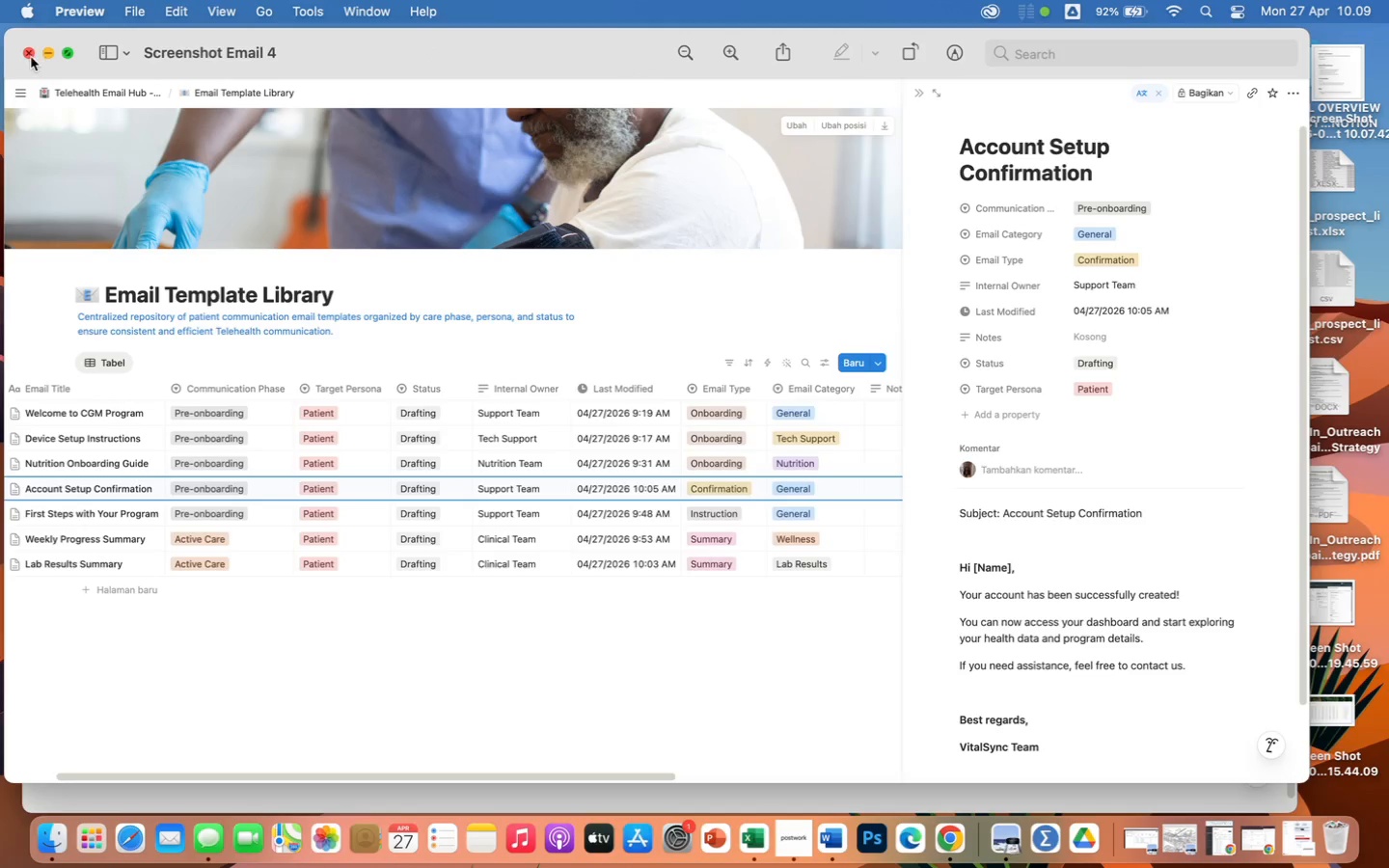 
left_click([28, 55])
 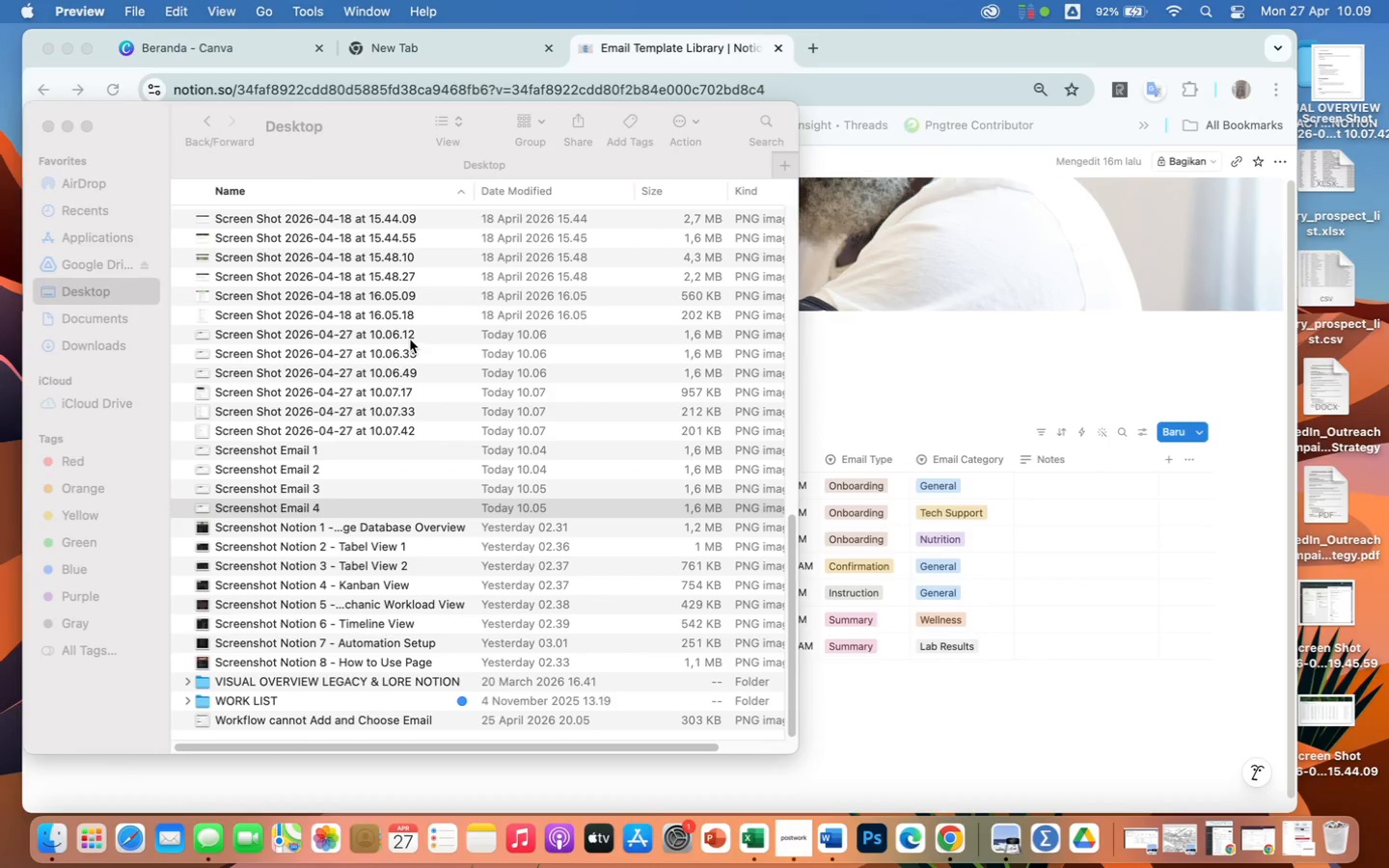 
double_click([395, 331])
 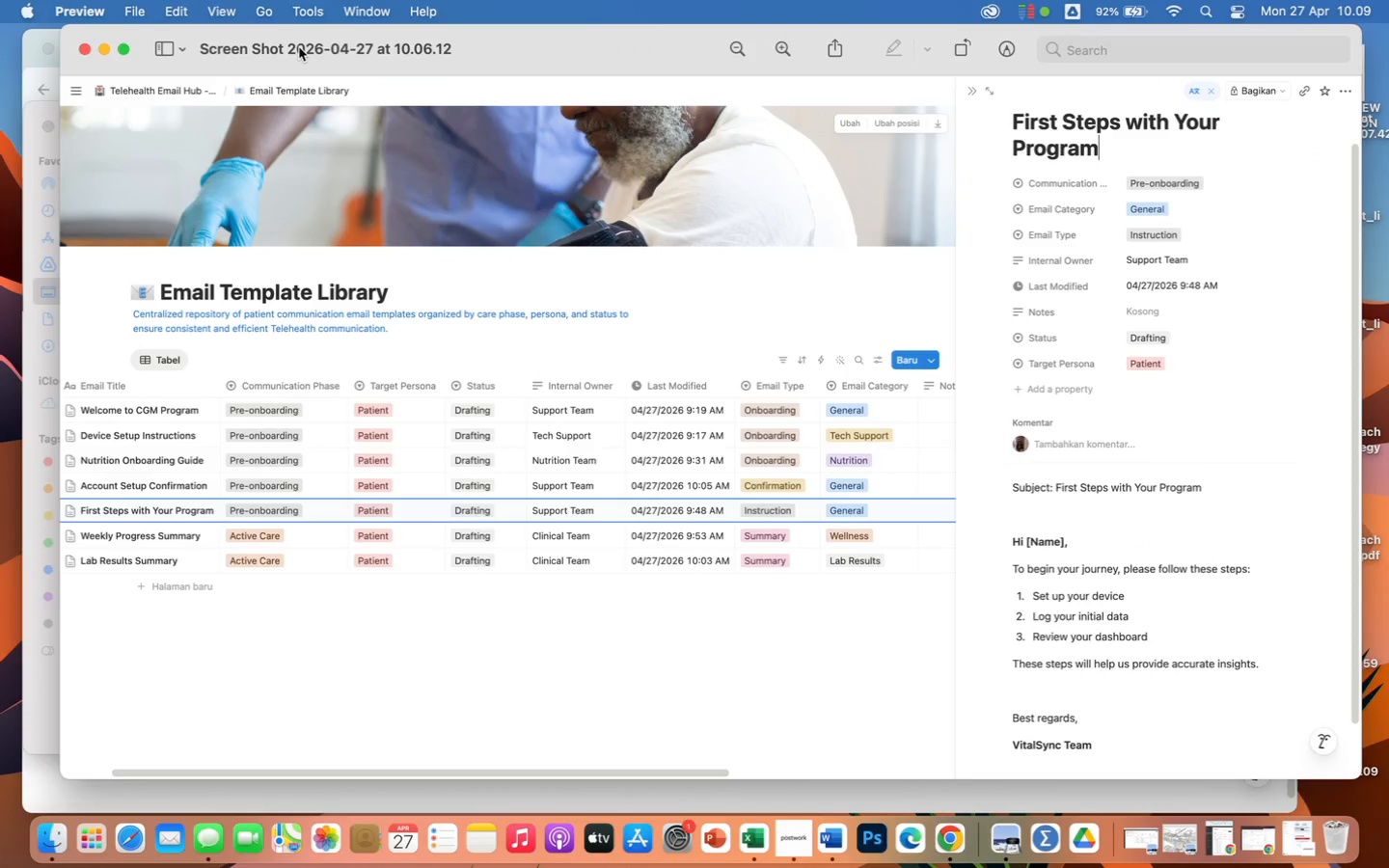 
double_click([300, 43])
 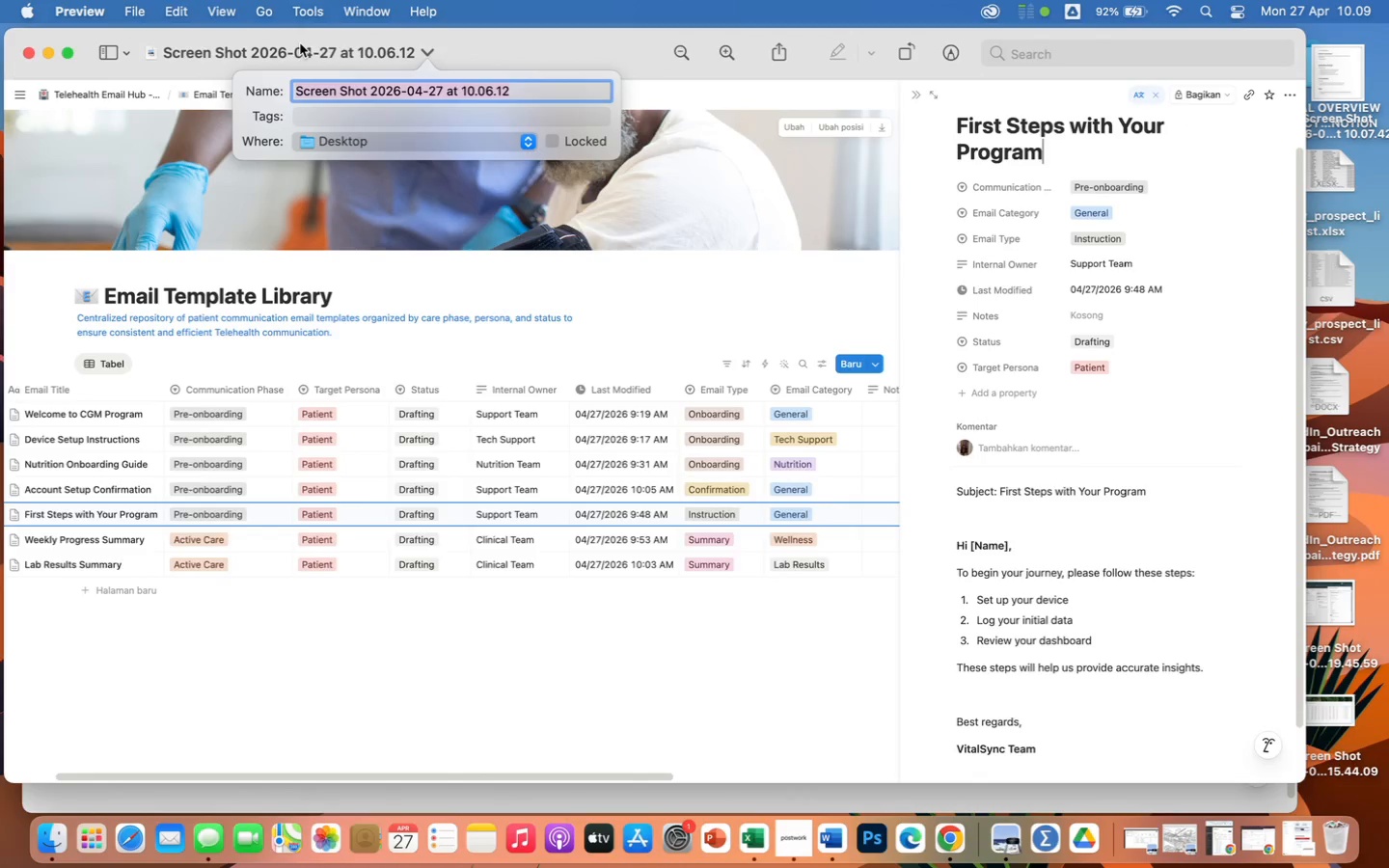 
type(Screenshot Email 5)
 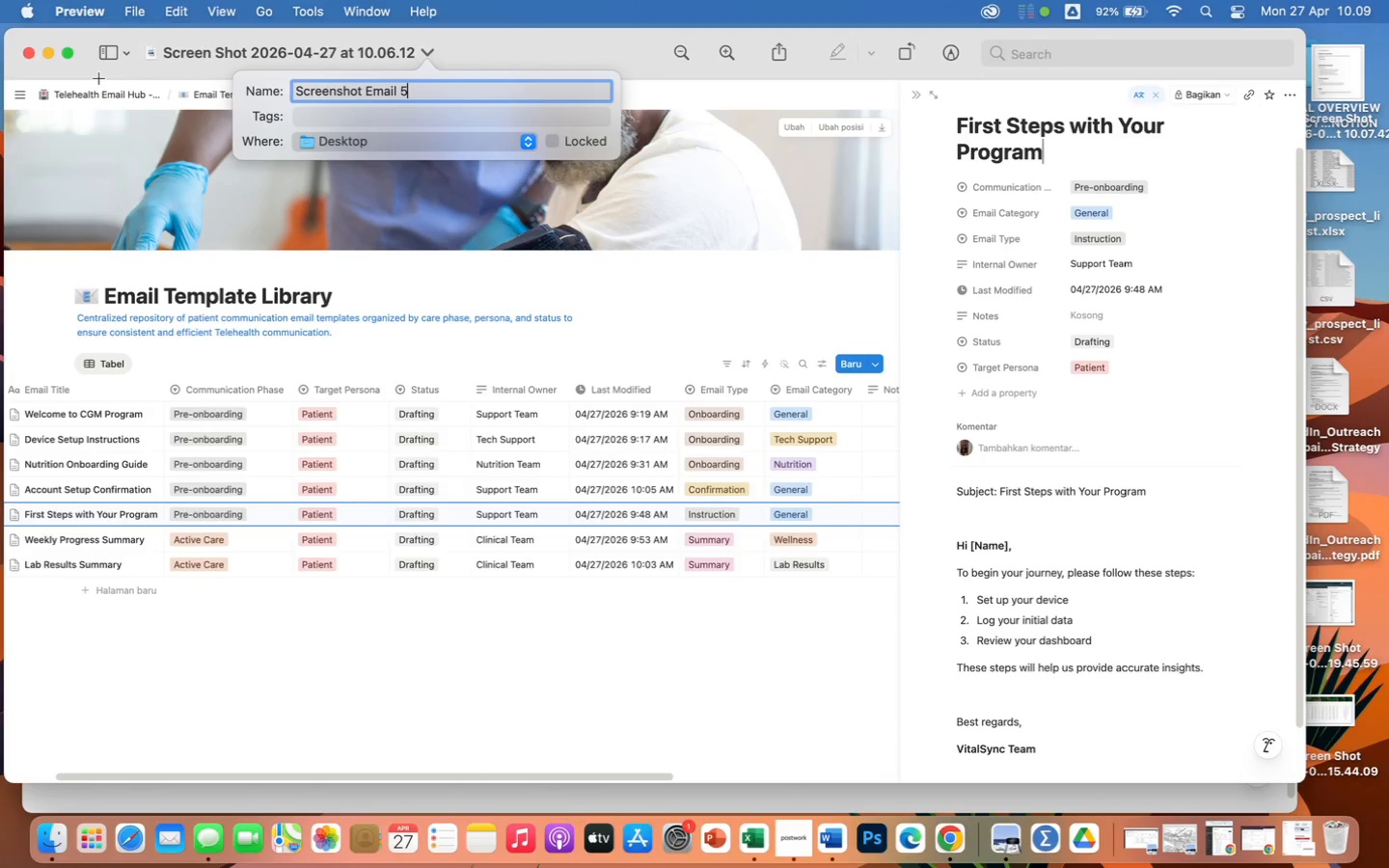 
key(Enter)
 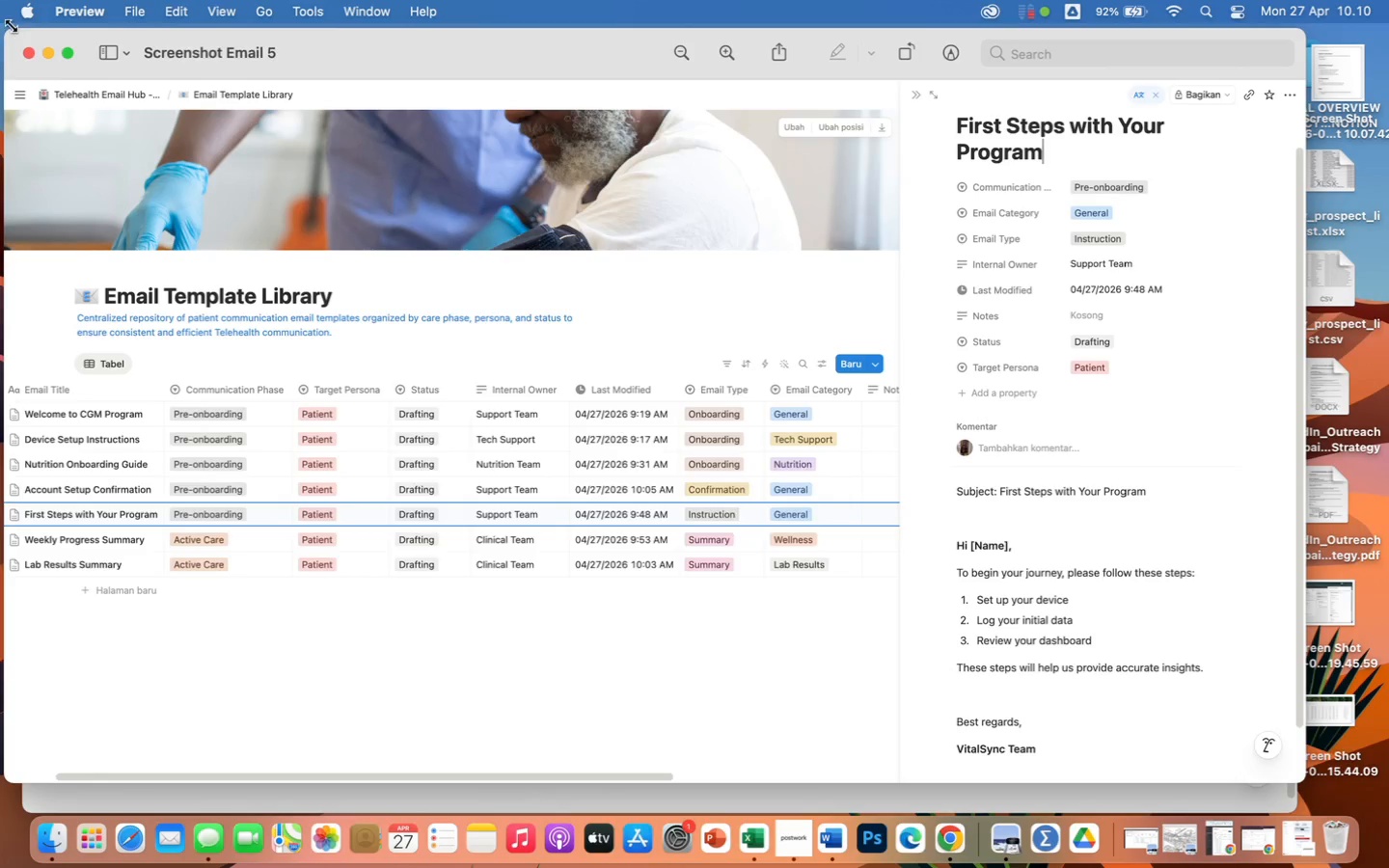 
left_click([34, 51])
 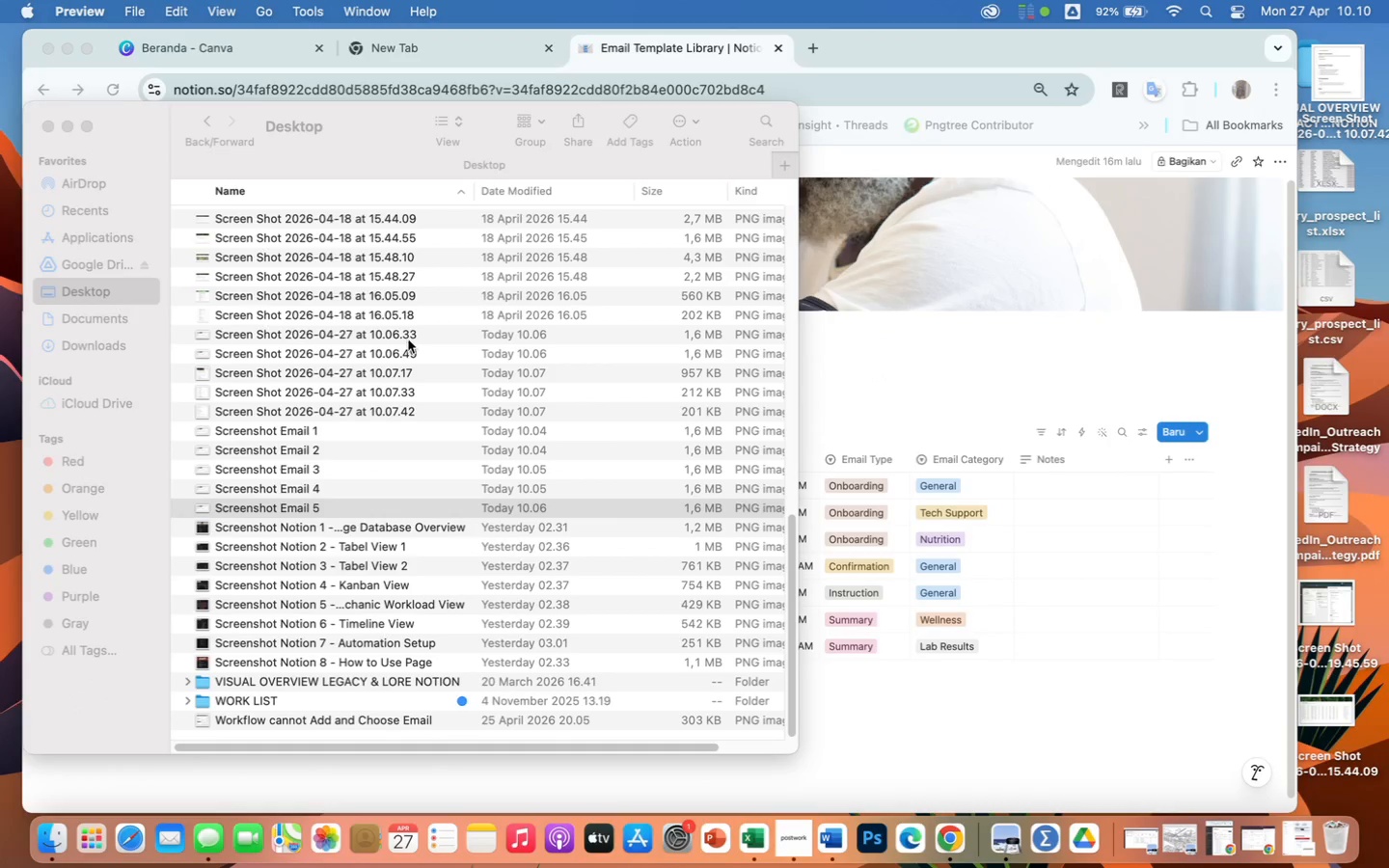 
double_click([401, 333])
 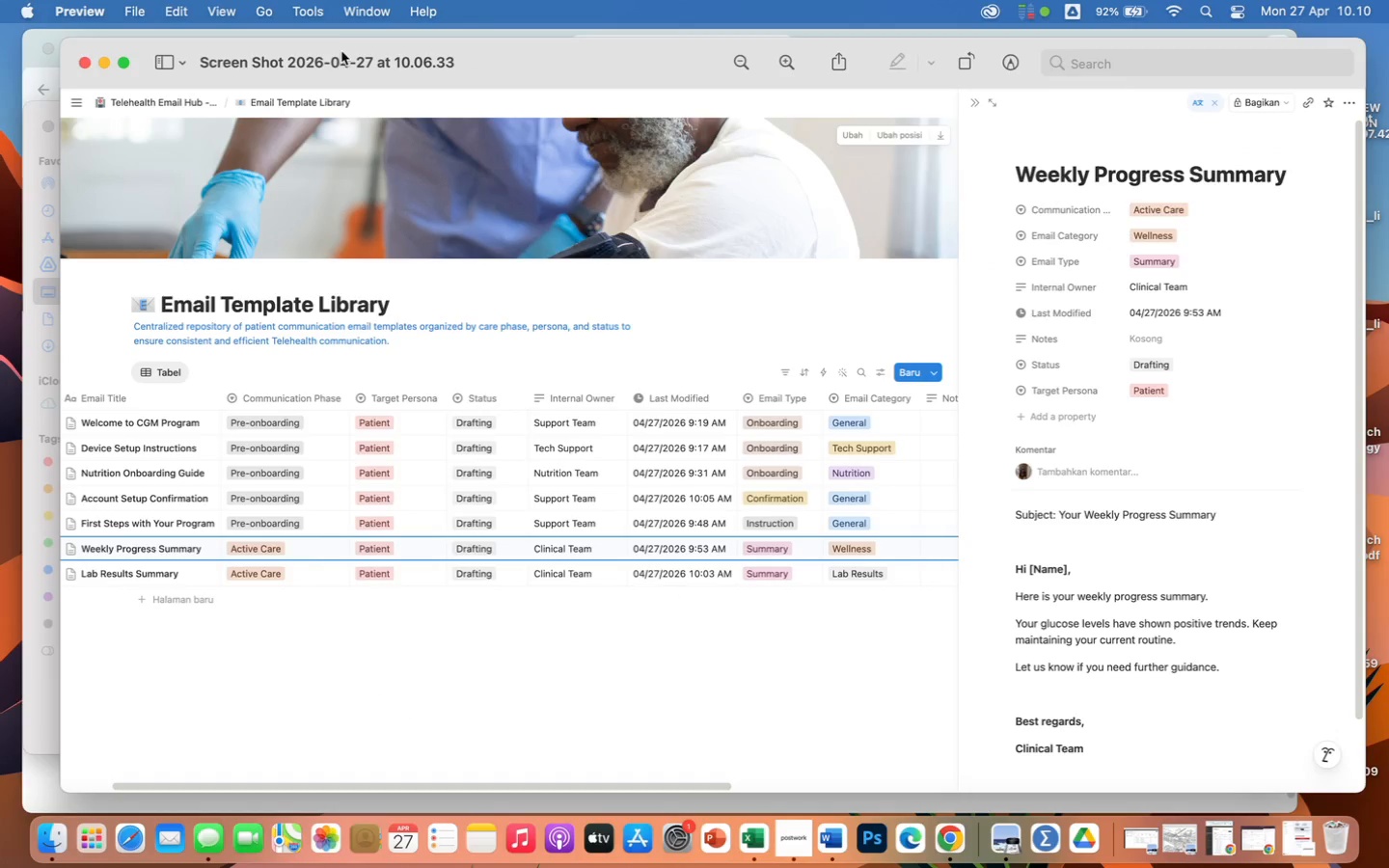 
double_click([337, 65])
 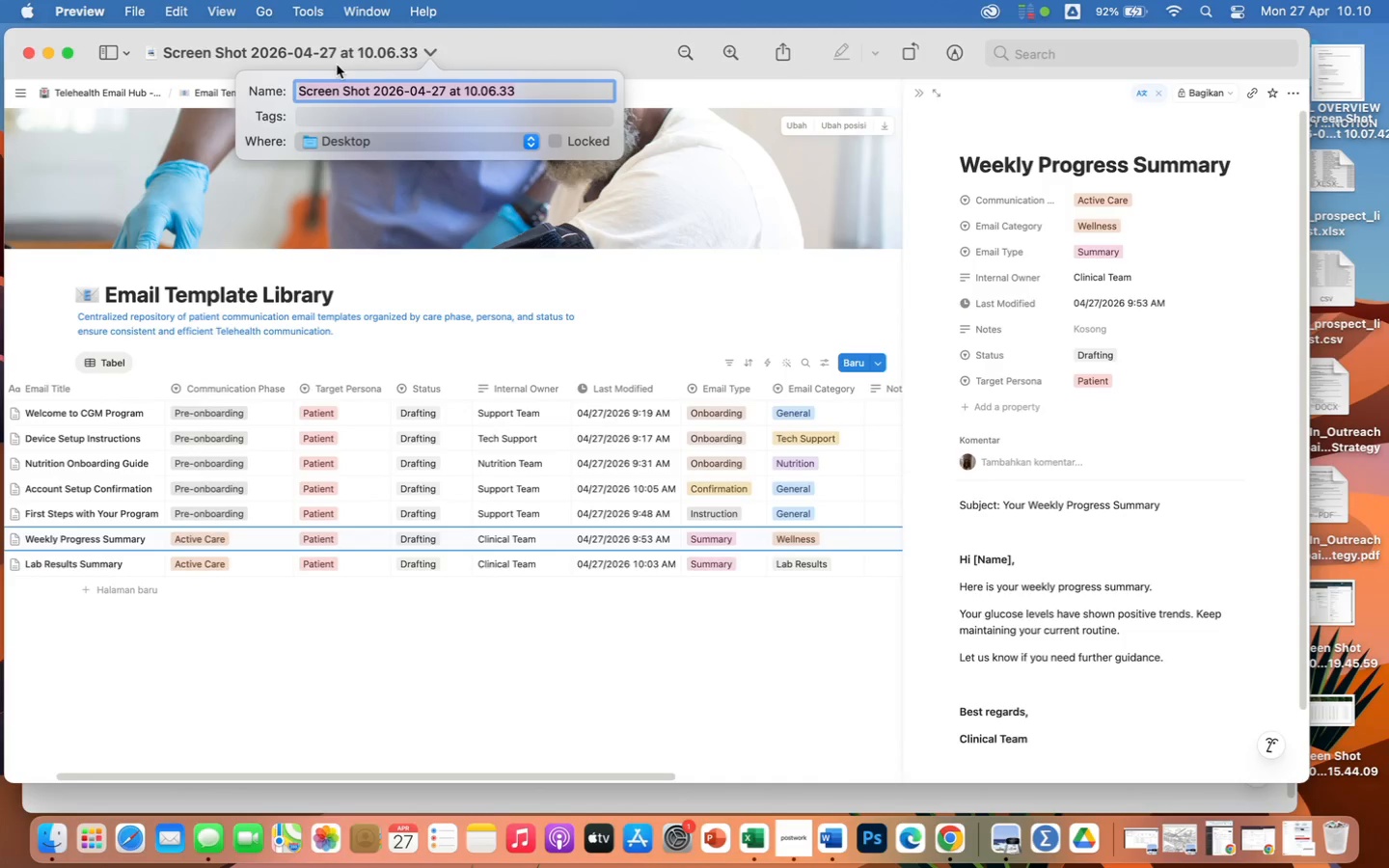 
type(Screenshot Email 6)
 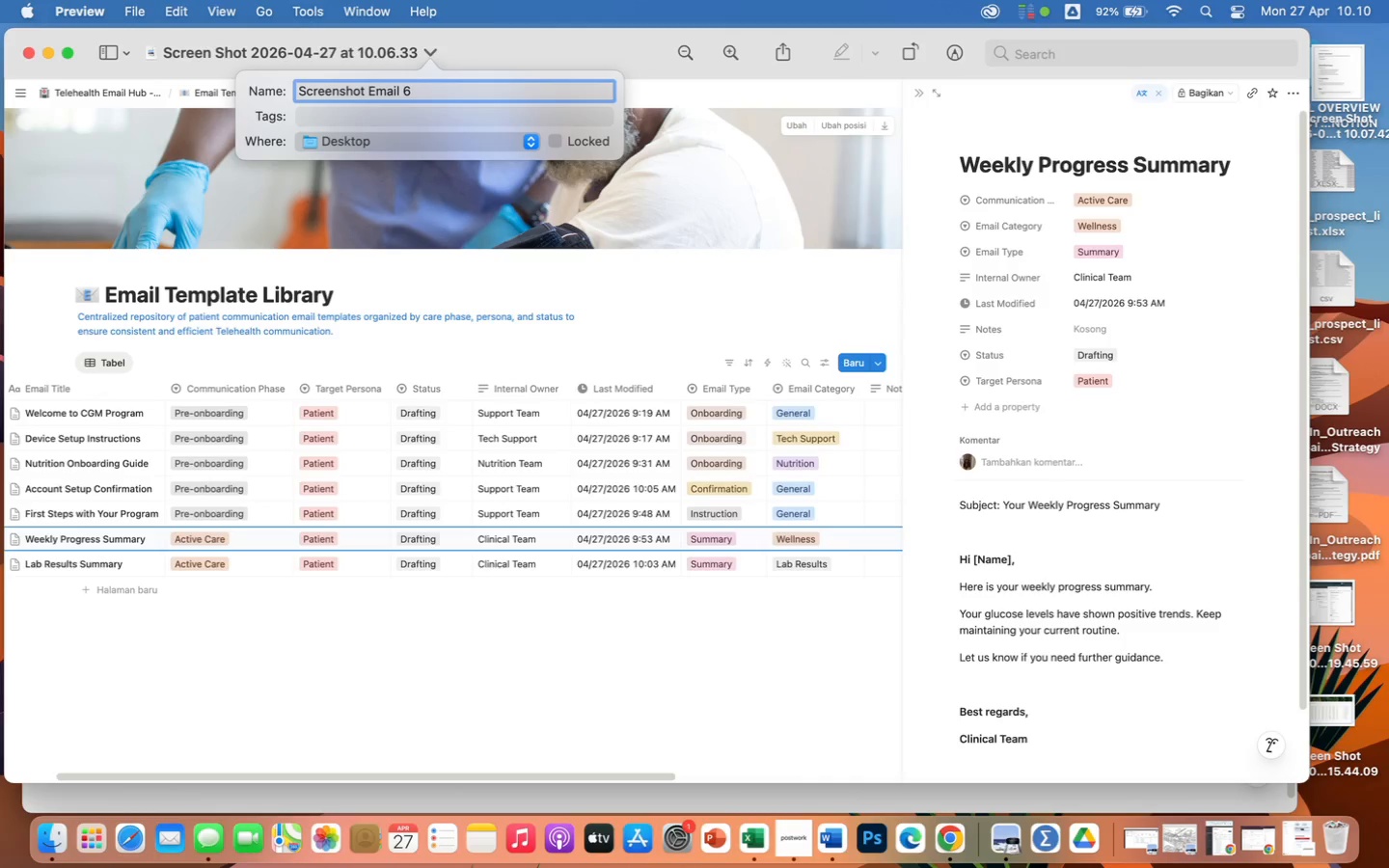 
key(Enter)
 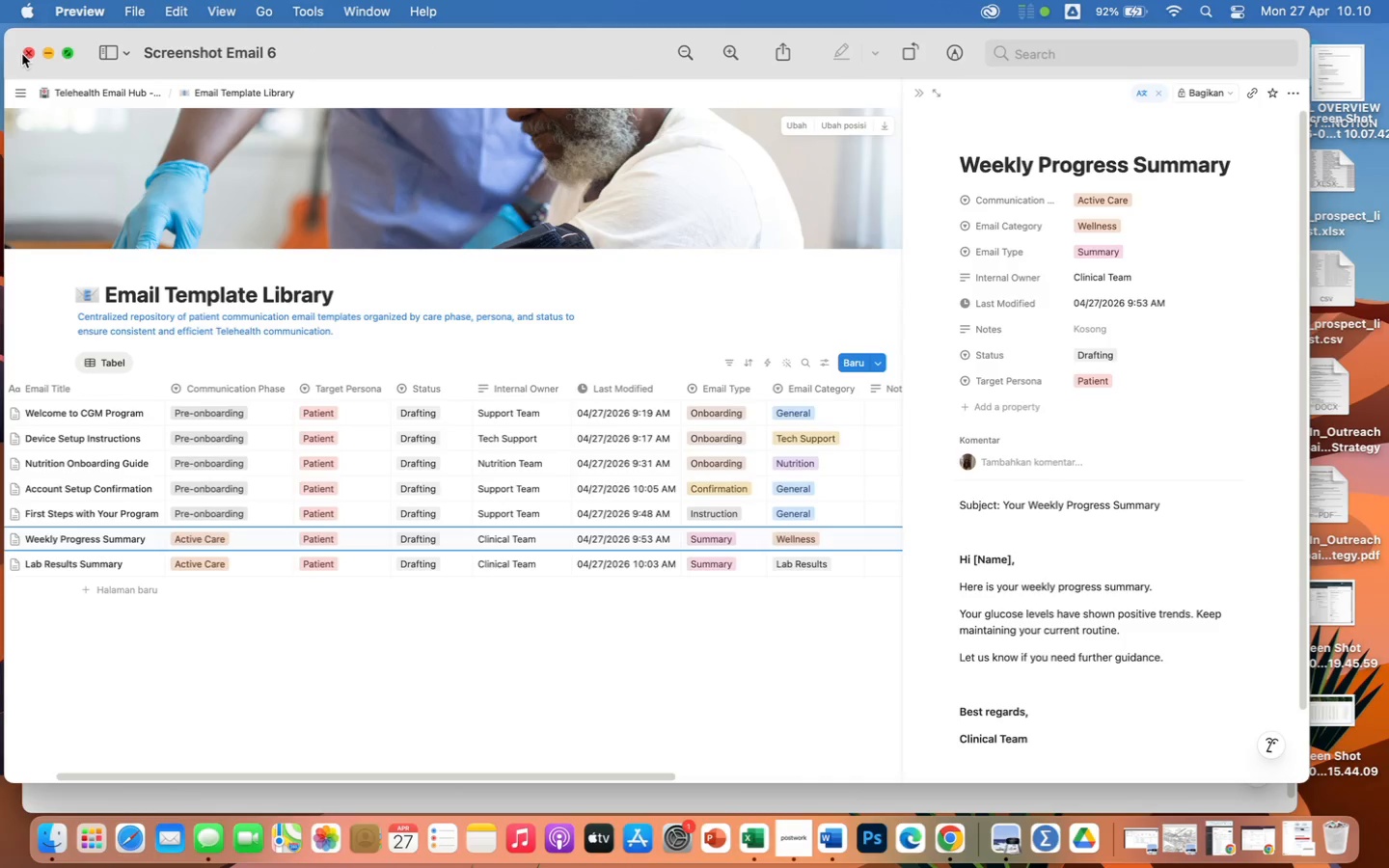 
left_click([32, 56])
 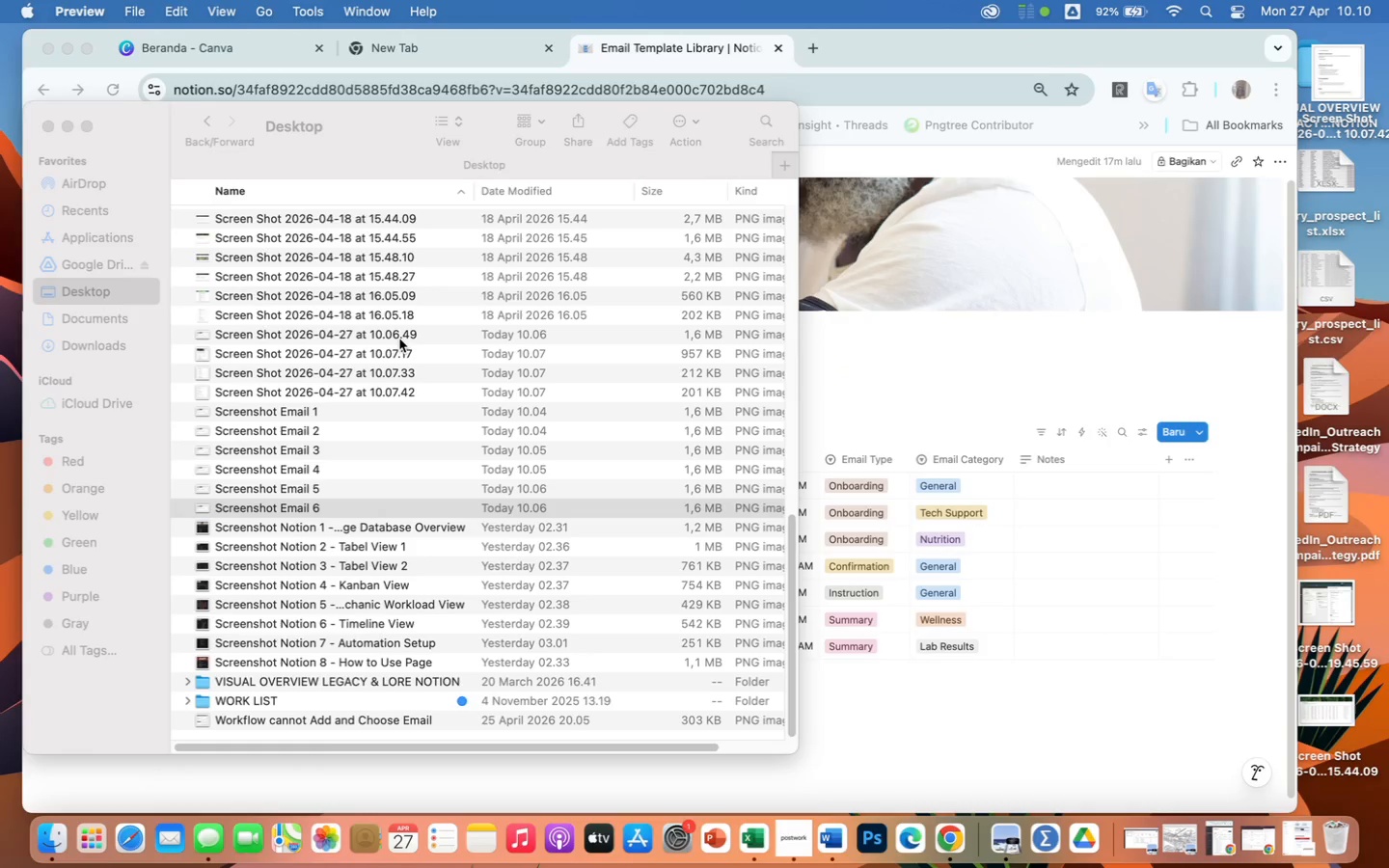 
wait(5.74)
 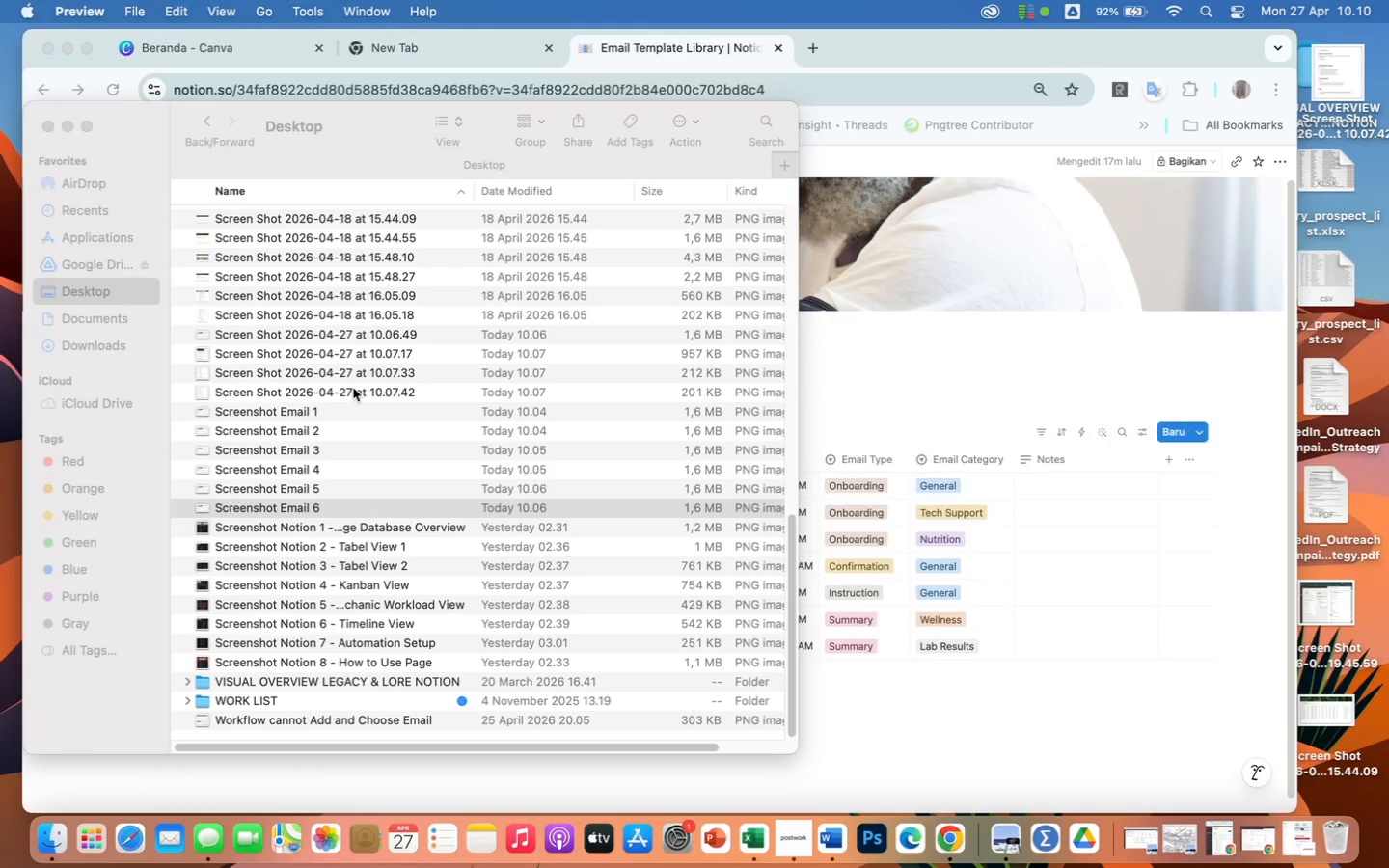 
double_click([391, 332])
 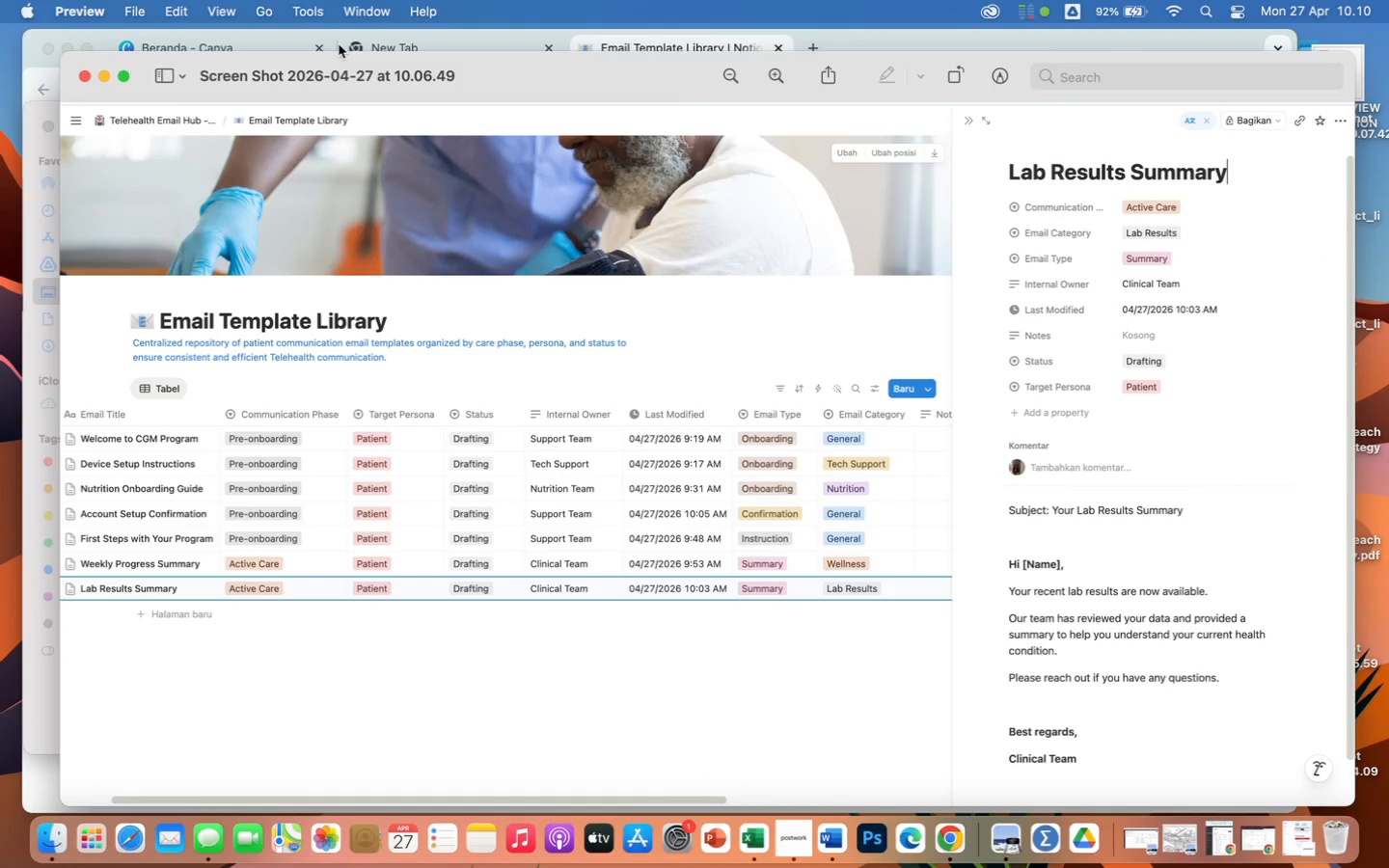 
double_click([335, 76])
 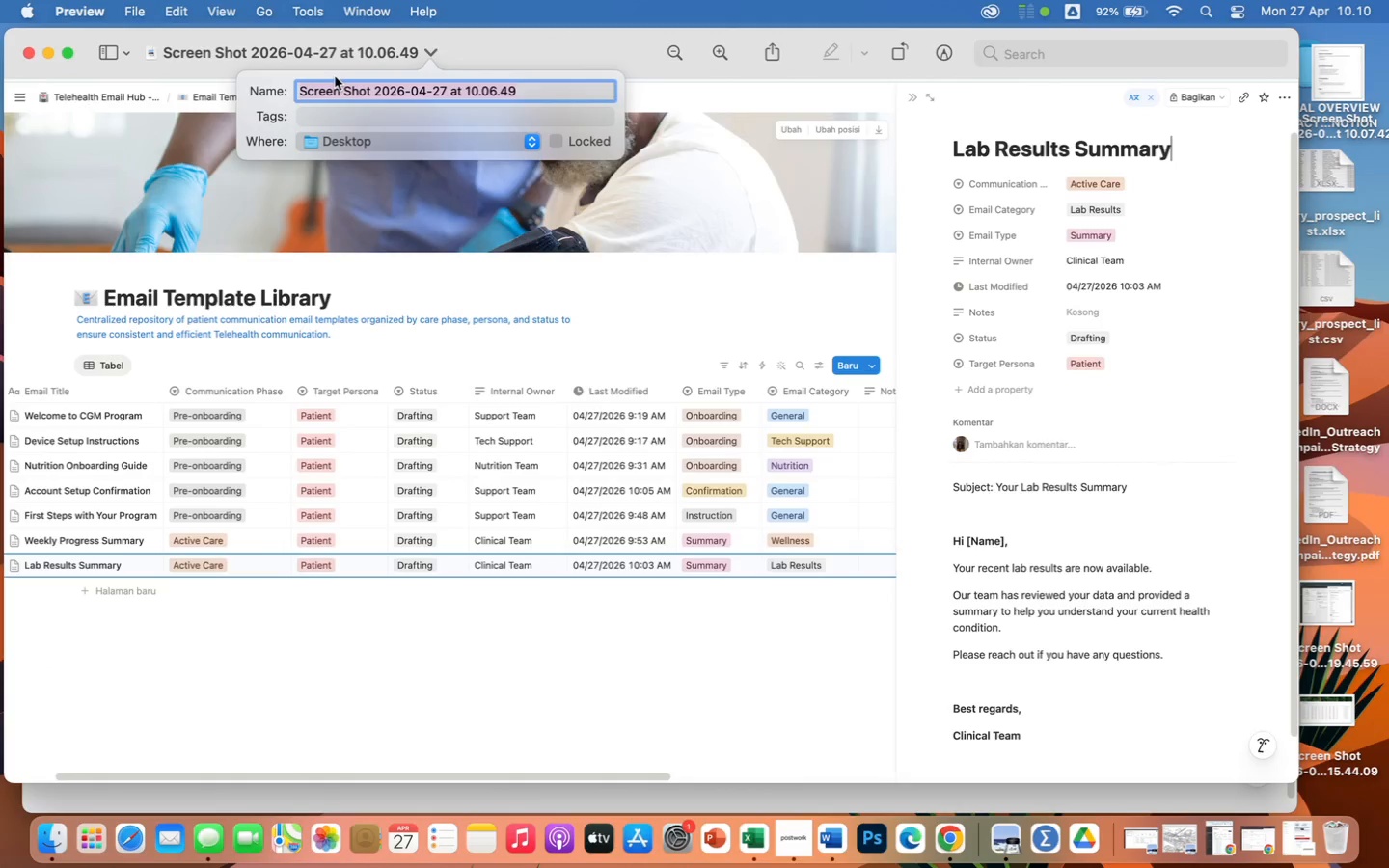 
type(Screenshot Email 7)
 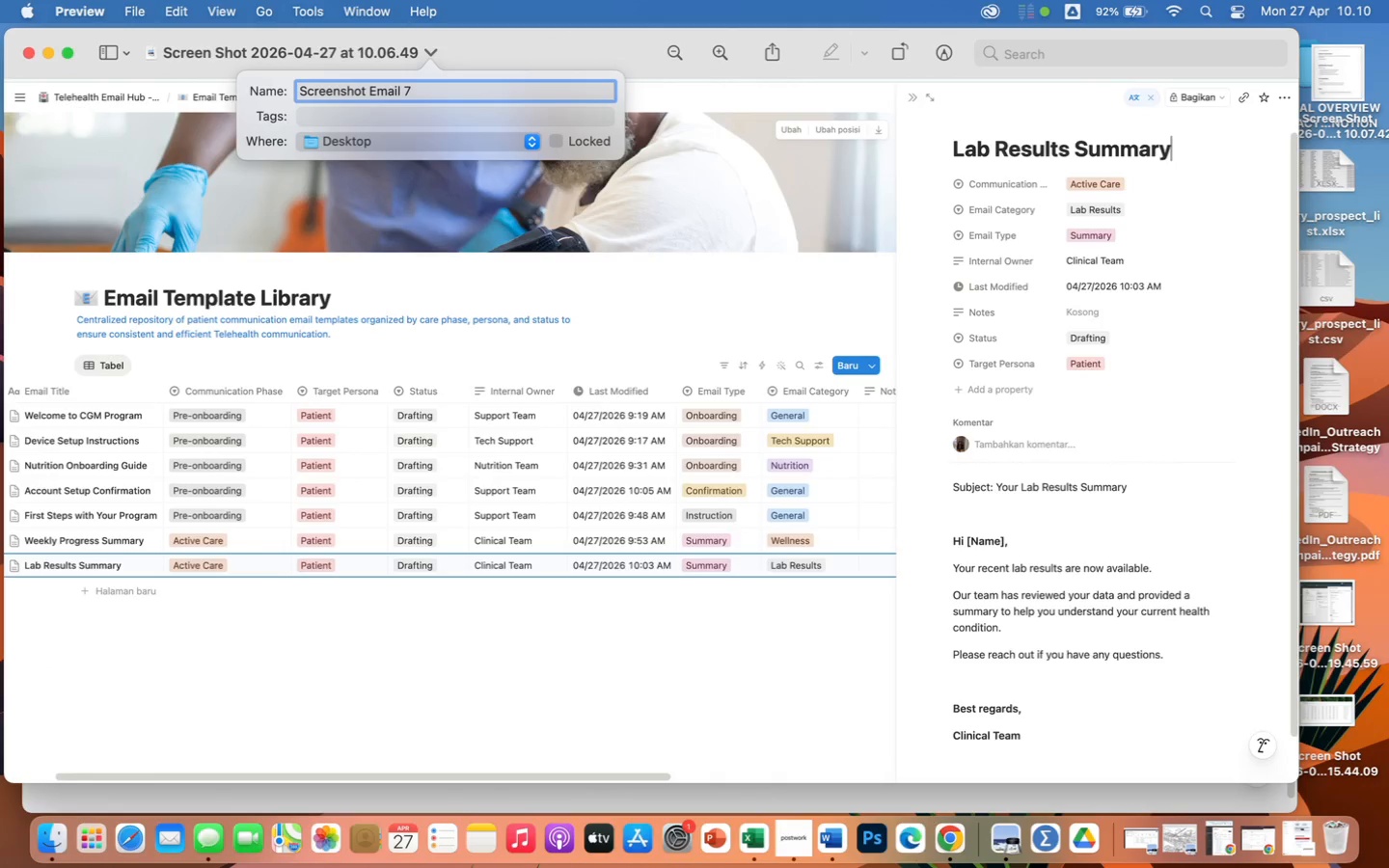 
key(Enter)
 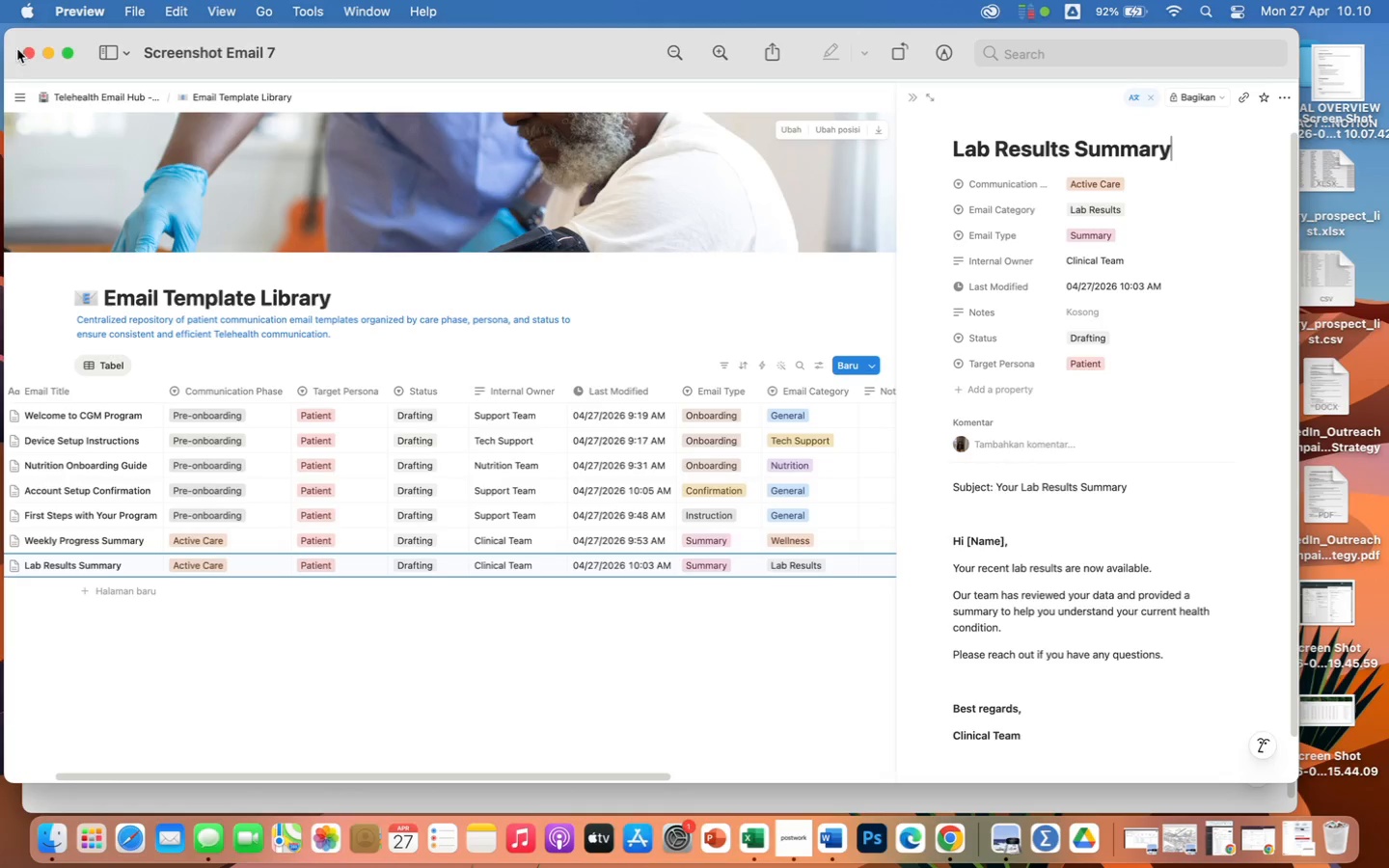 
left_click([30, 54])
 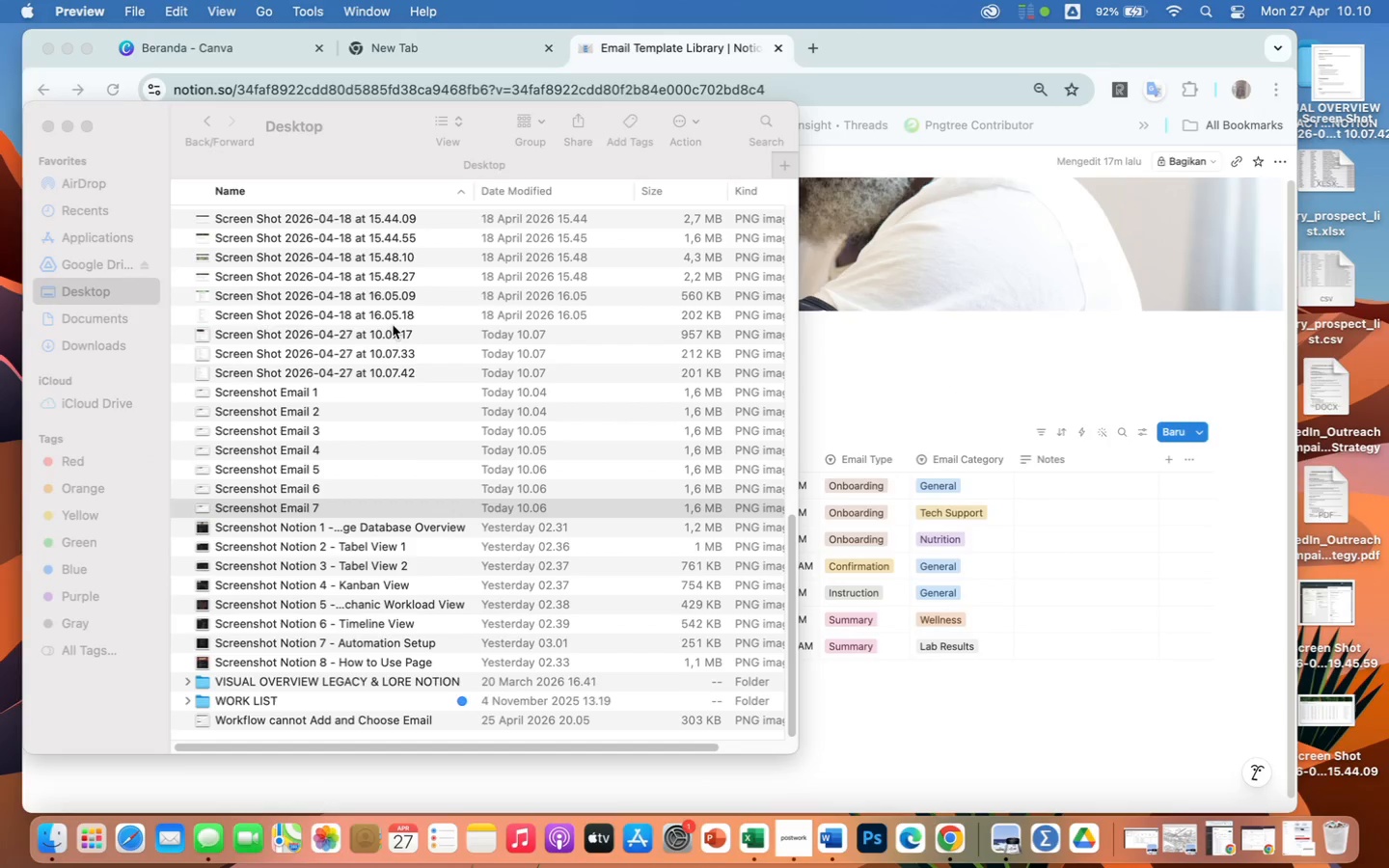 
wait(6.45)
 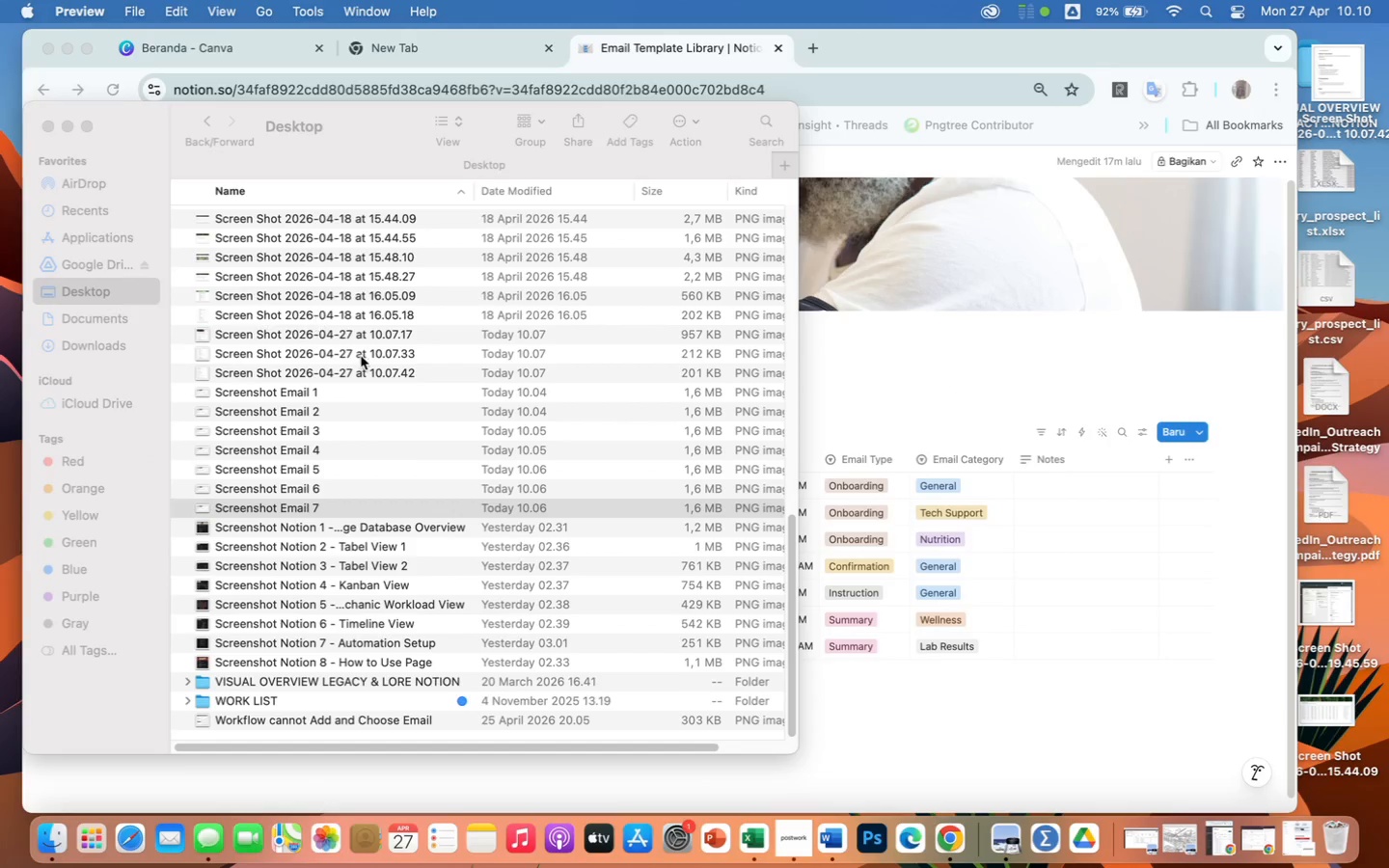 
double_click([370, 332])
 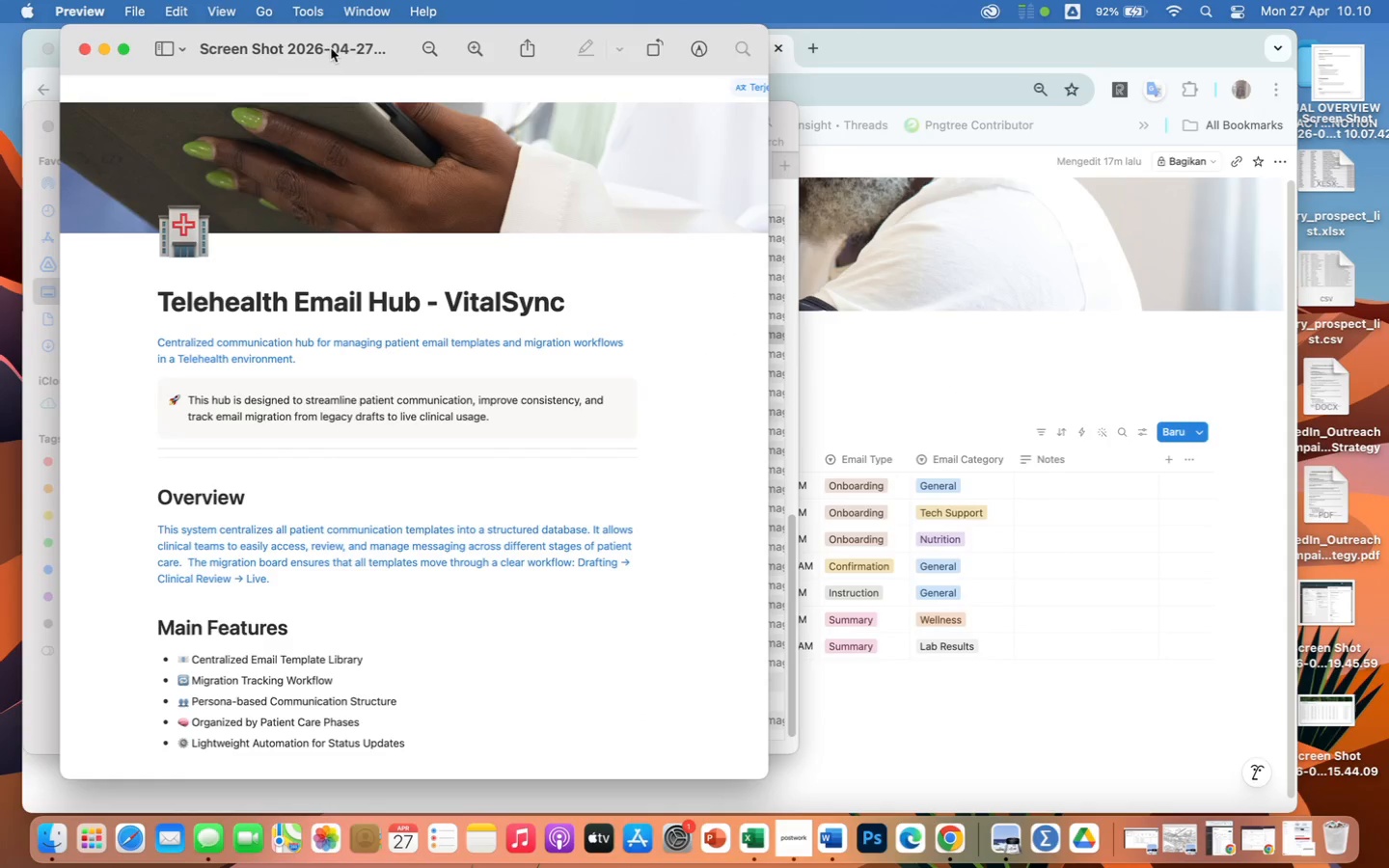 
left_click([321, 46])
 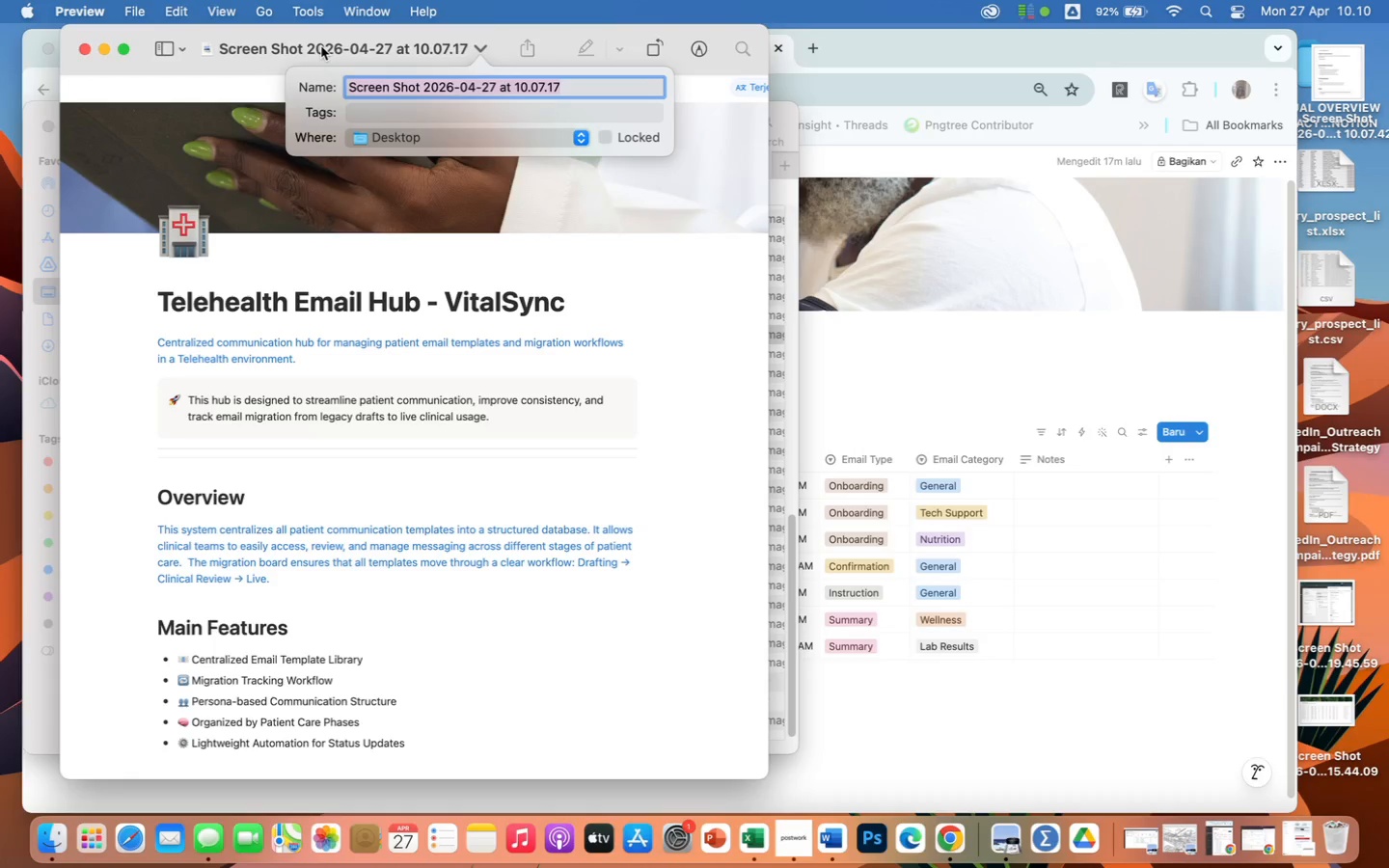 
wait(8.97)
 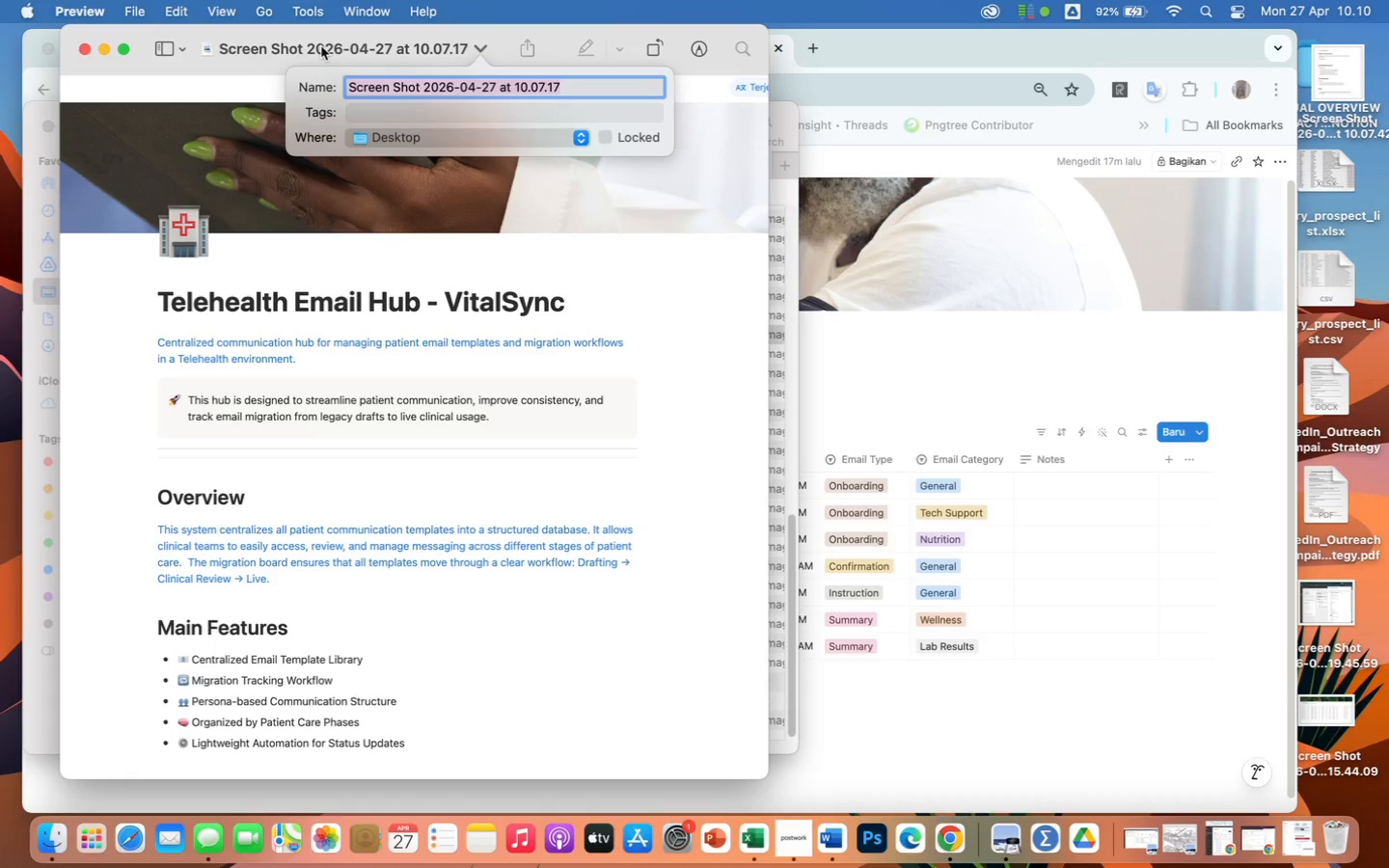 
type(Page 1)
 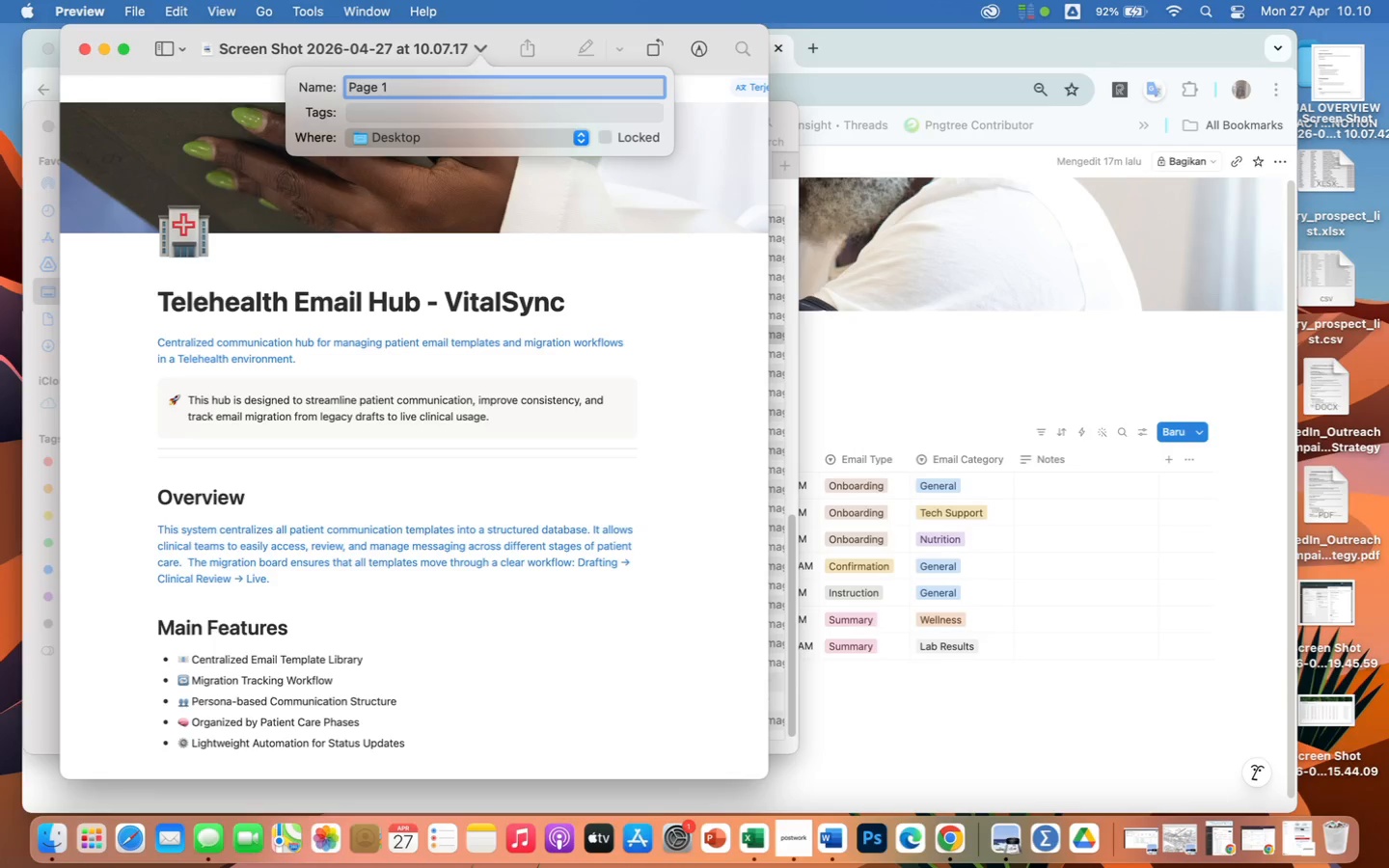 
type( - Tel)
 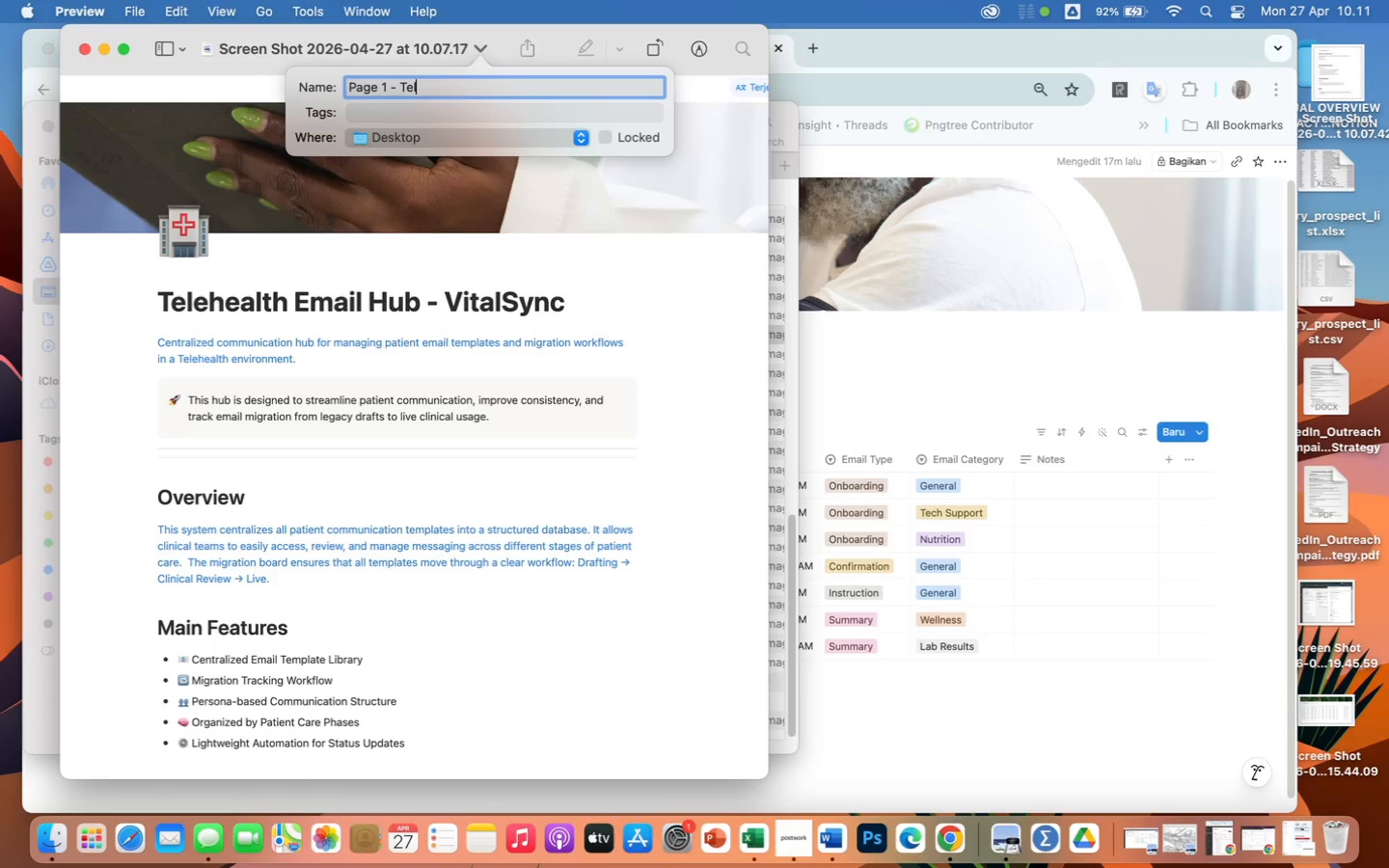 
type(ehr)
key(Backspace)
type(ealth Email Hub)
 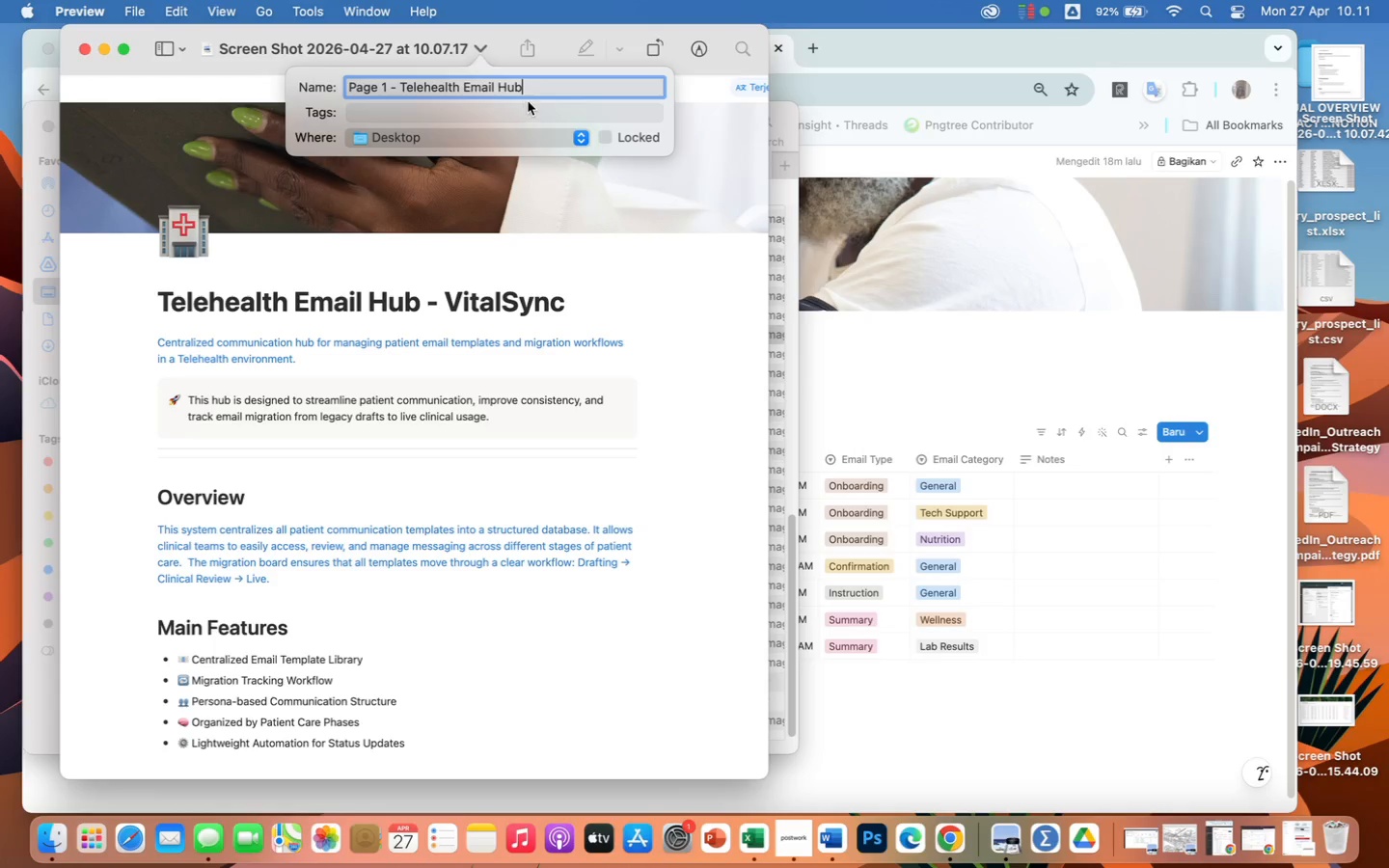 
left_click_drag(start_coordinate=[529, 82], to_coordinate=[314, 76])
 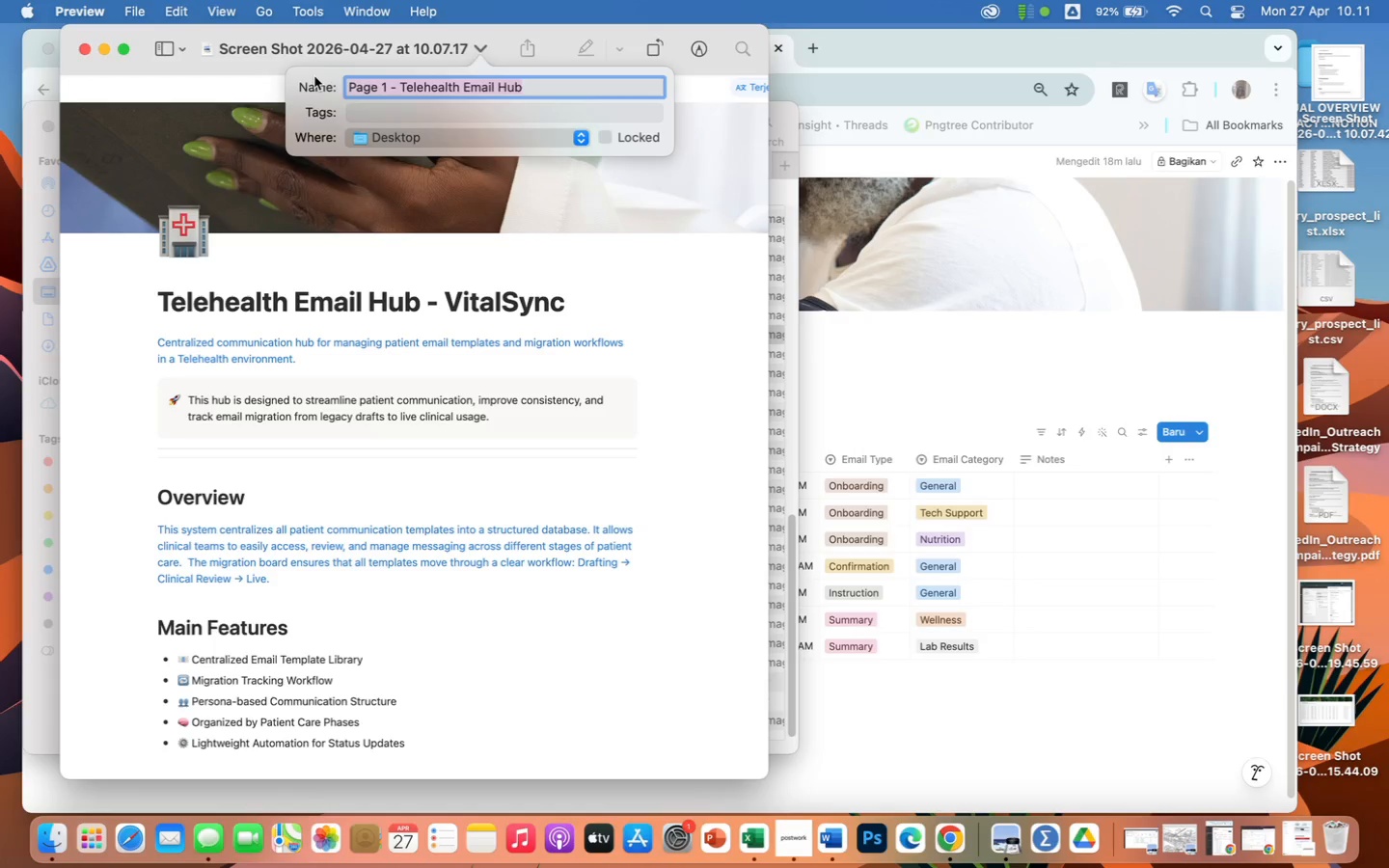 
key(Meta+CommandLeft)
 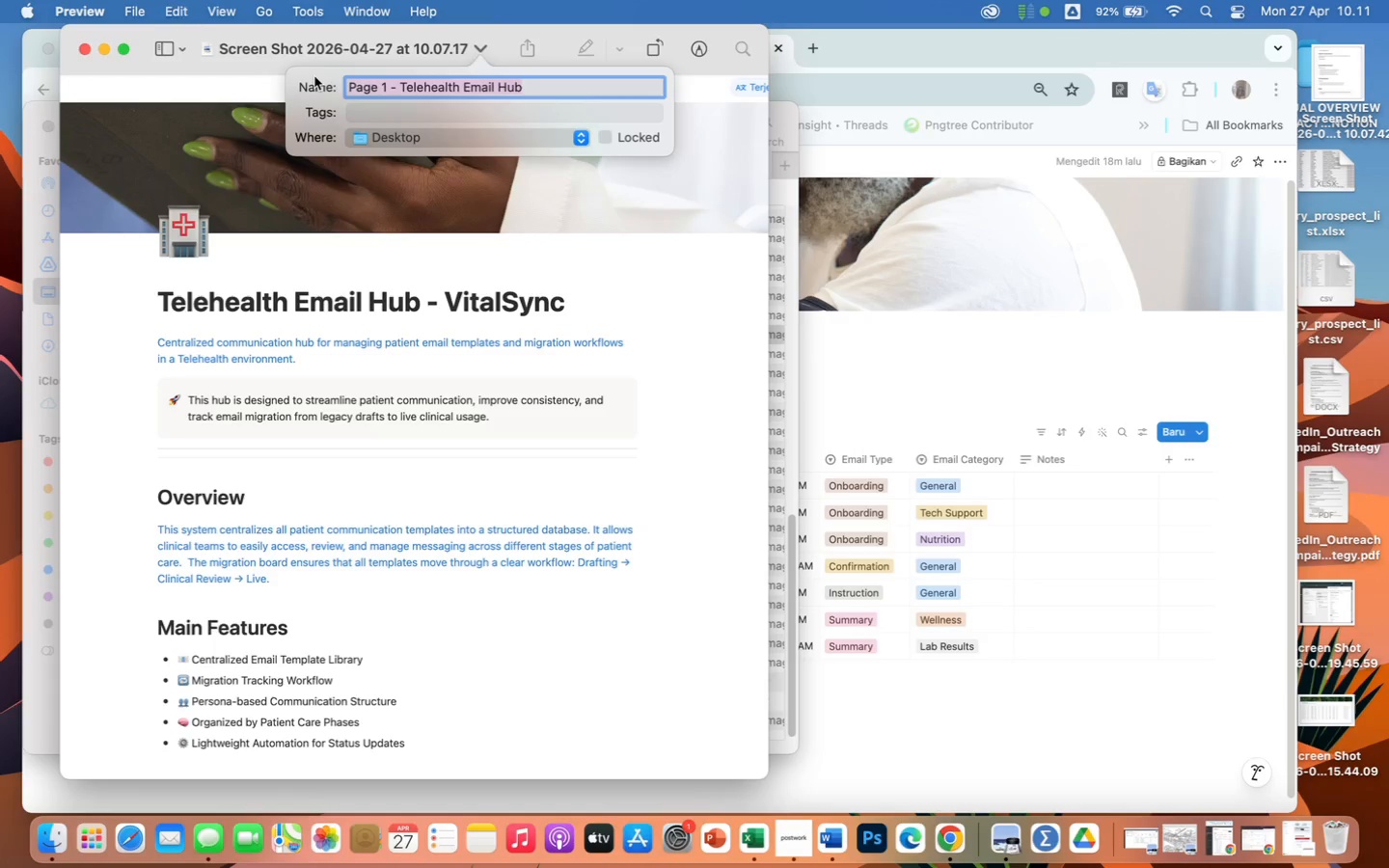 
key(Meta+C)
 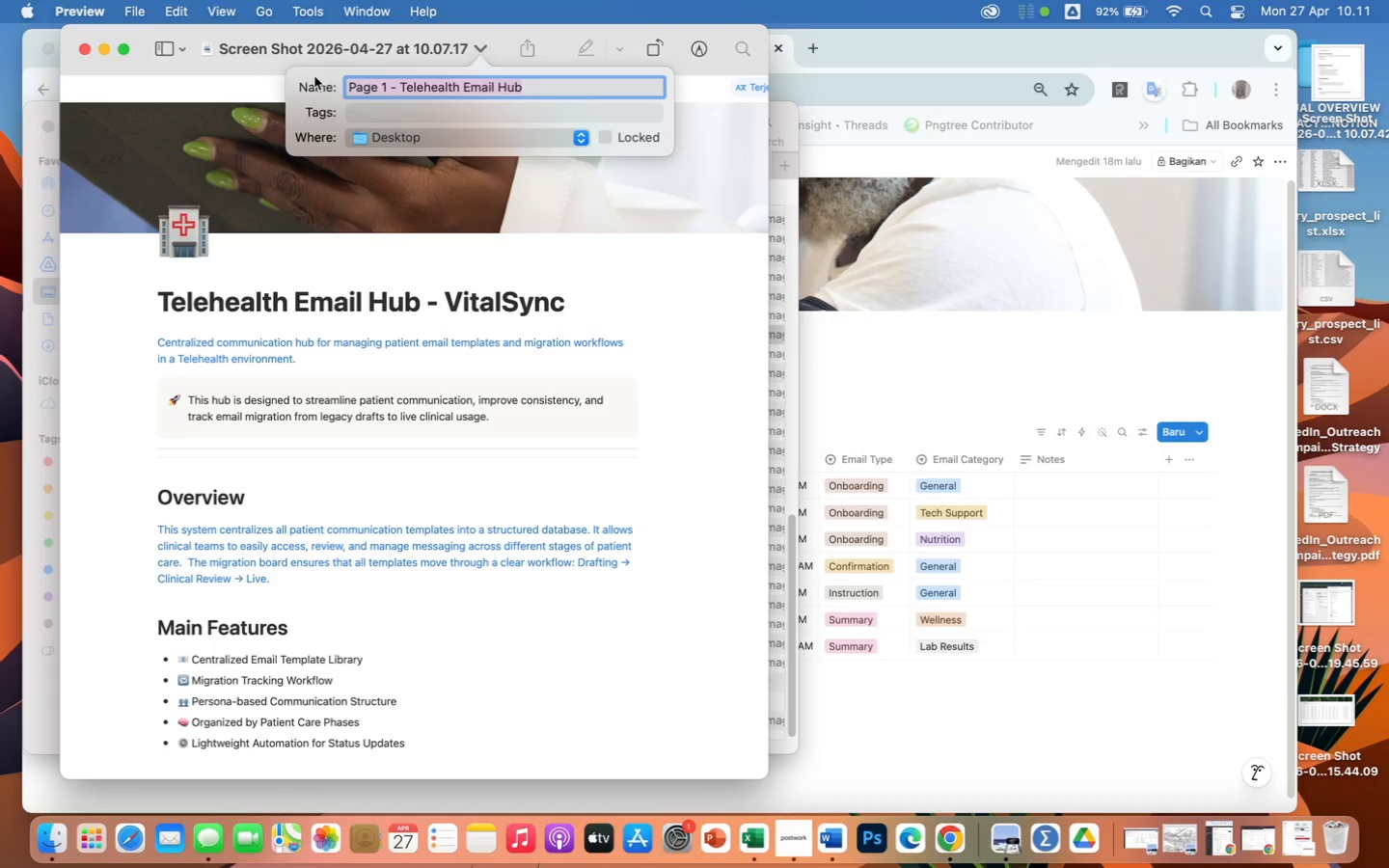 
key(Enter)
 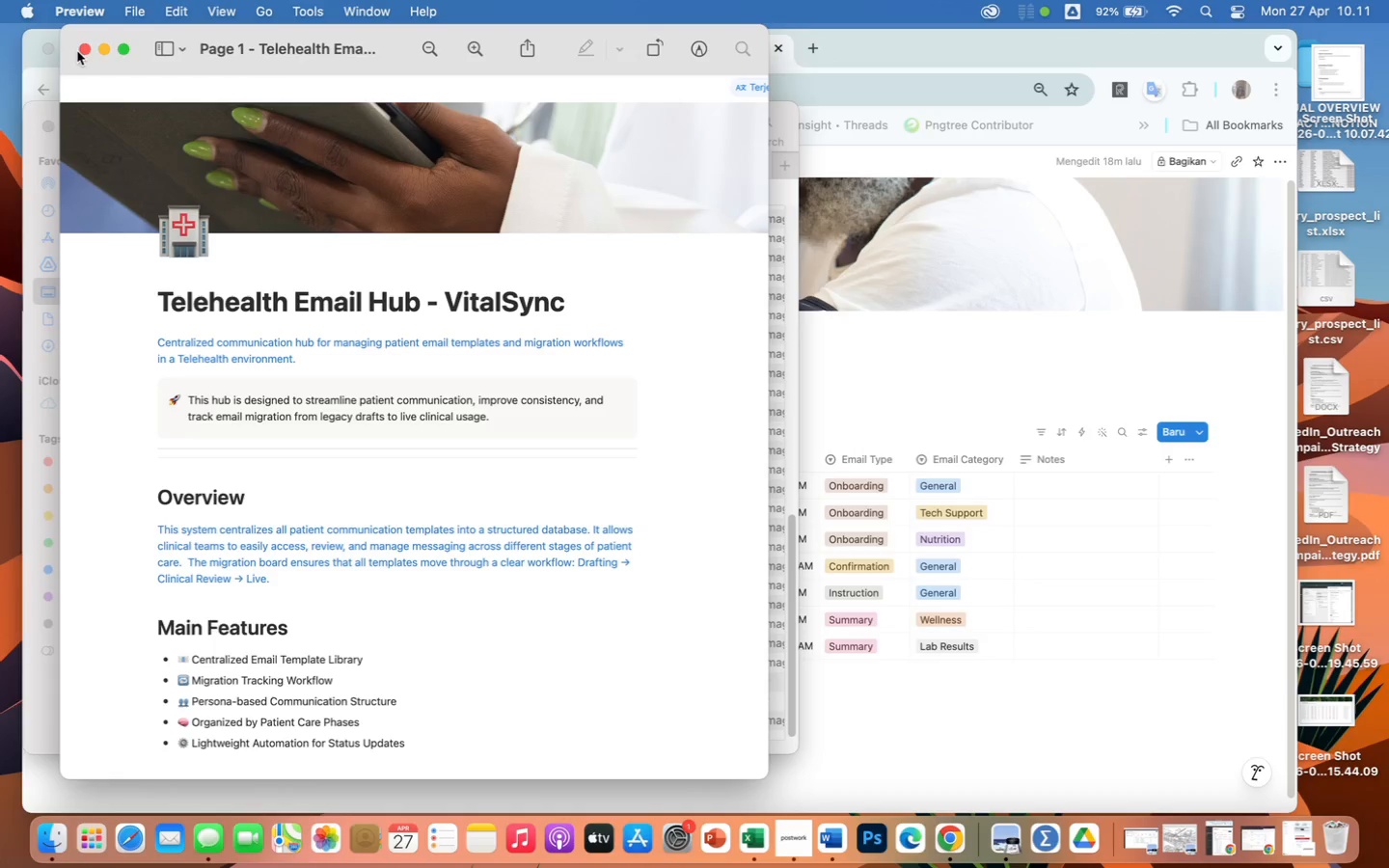 
left_click([84, 49])
 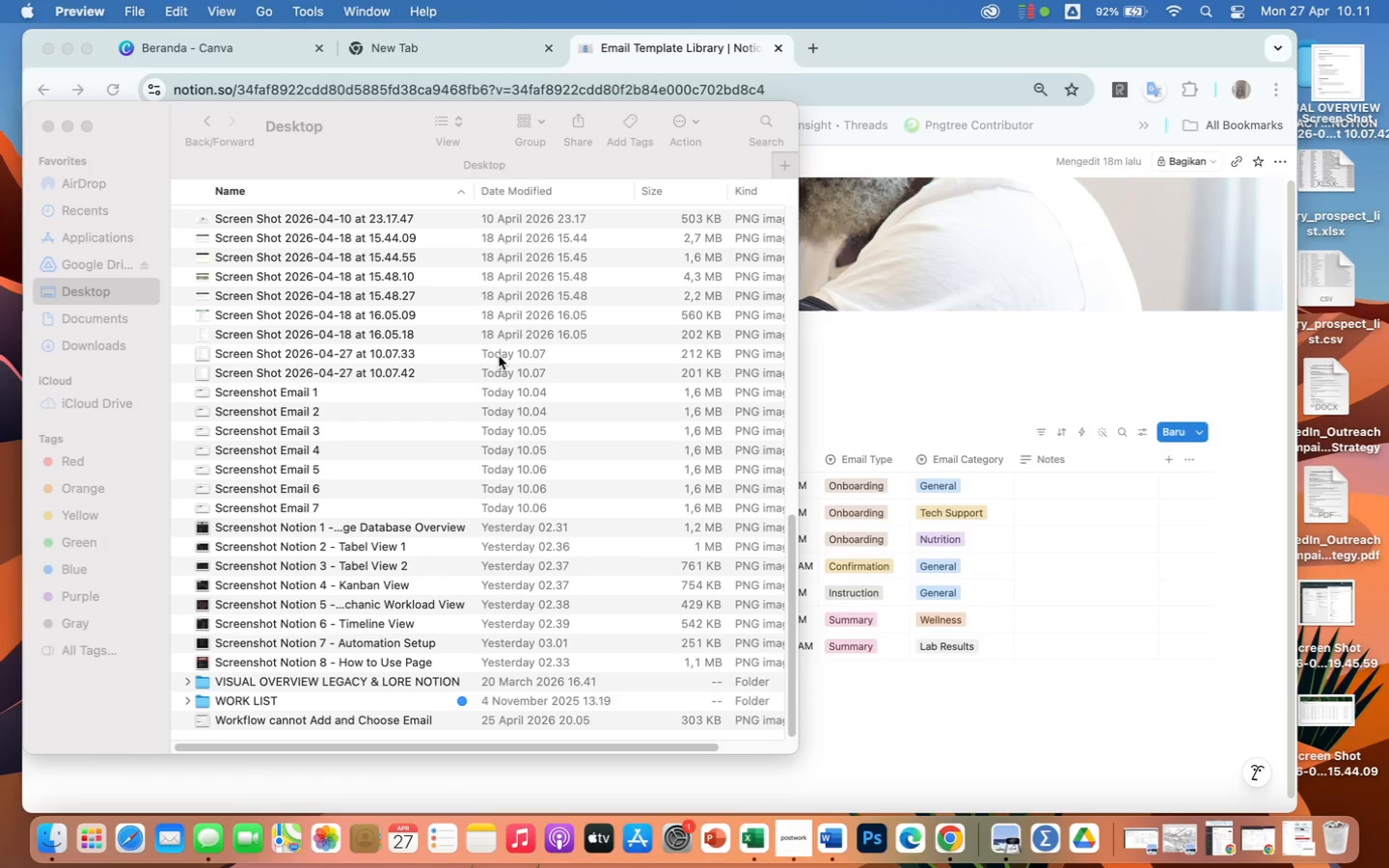 
wait(7.04)
 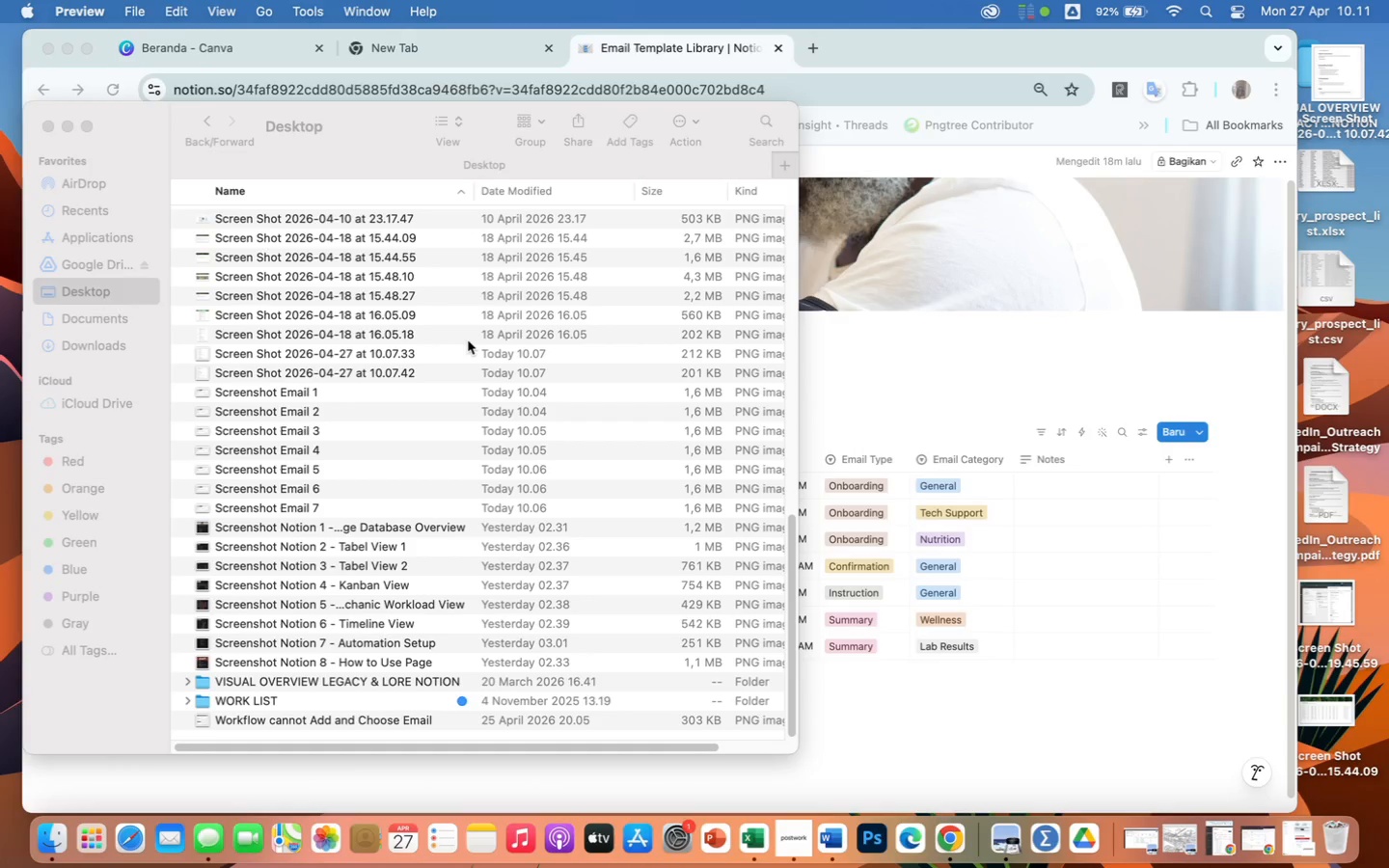 
double_click([499, 356])
 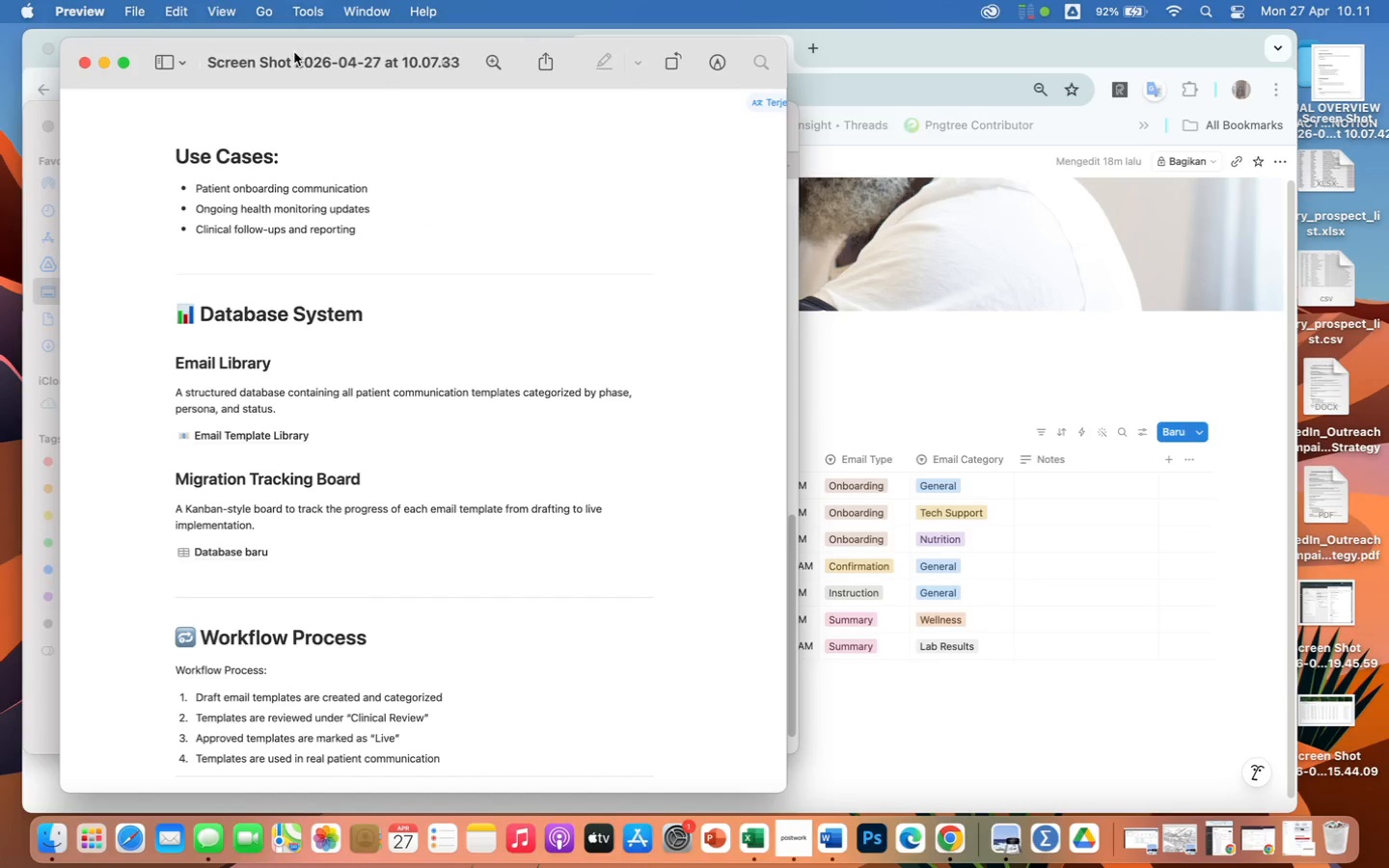 
left_click([286, 63])
 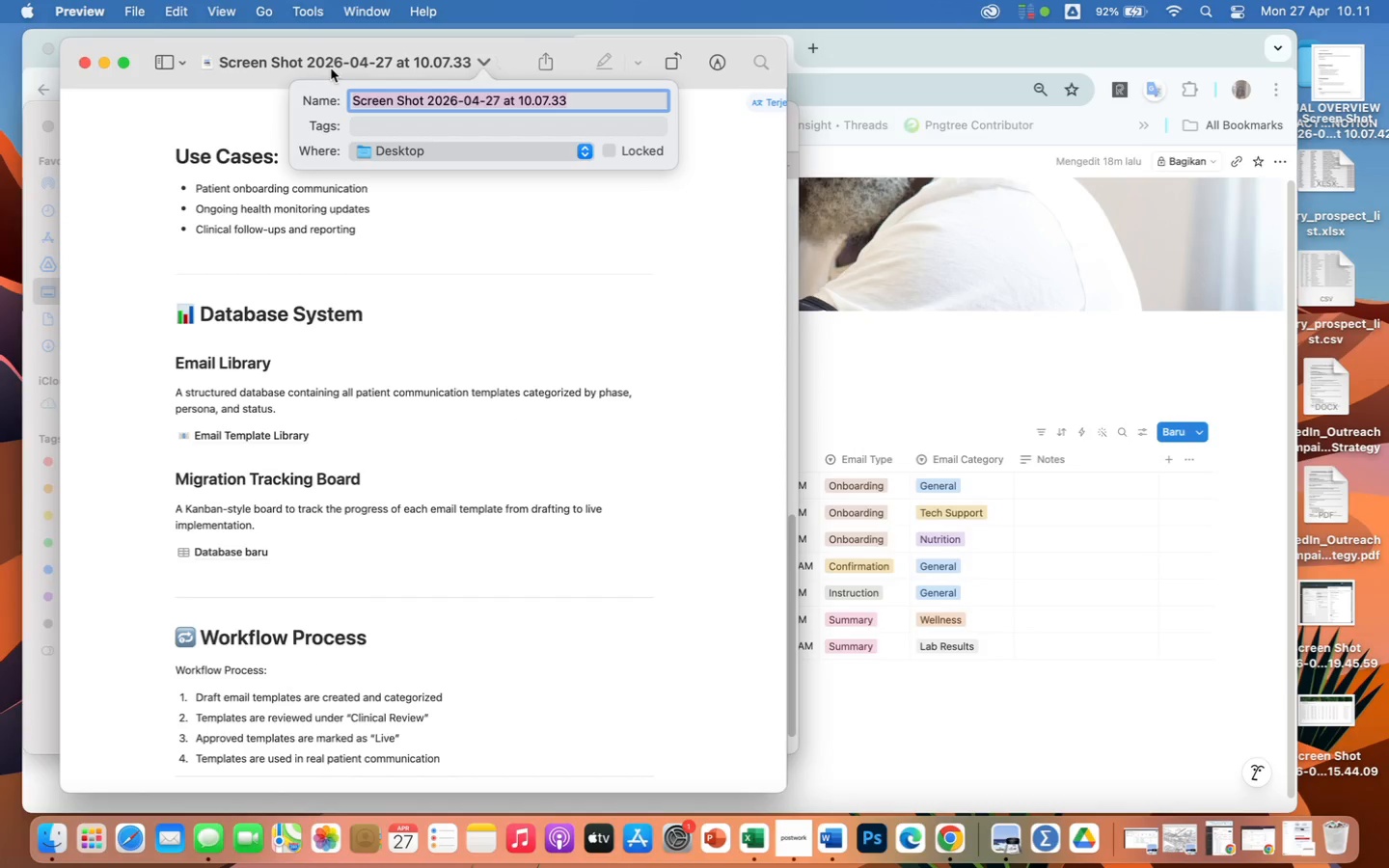 
key(Meta+V)
 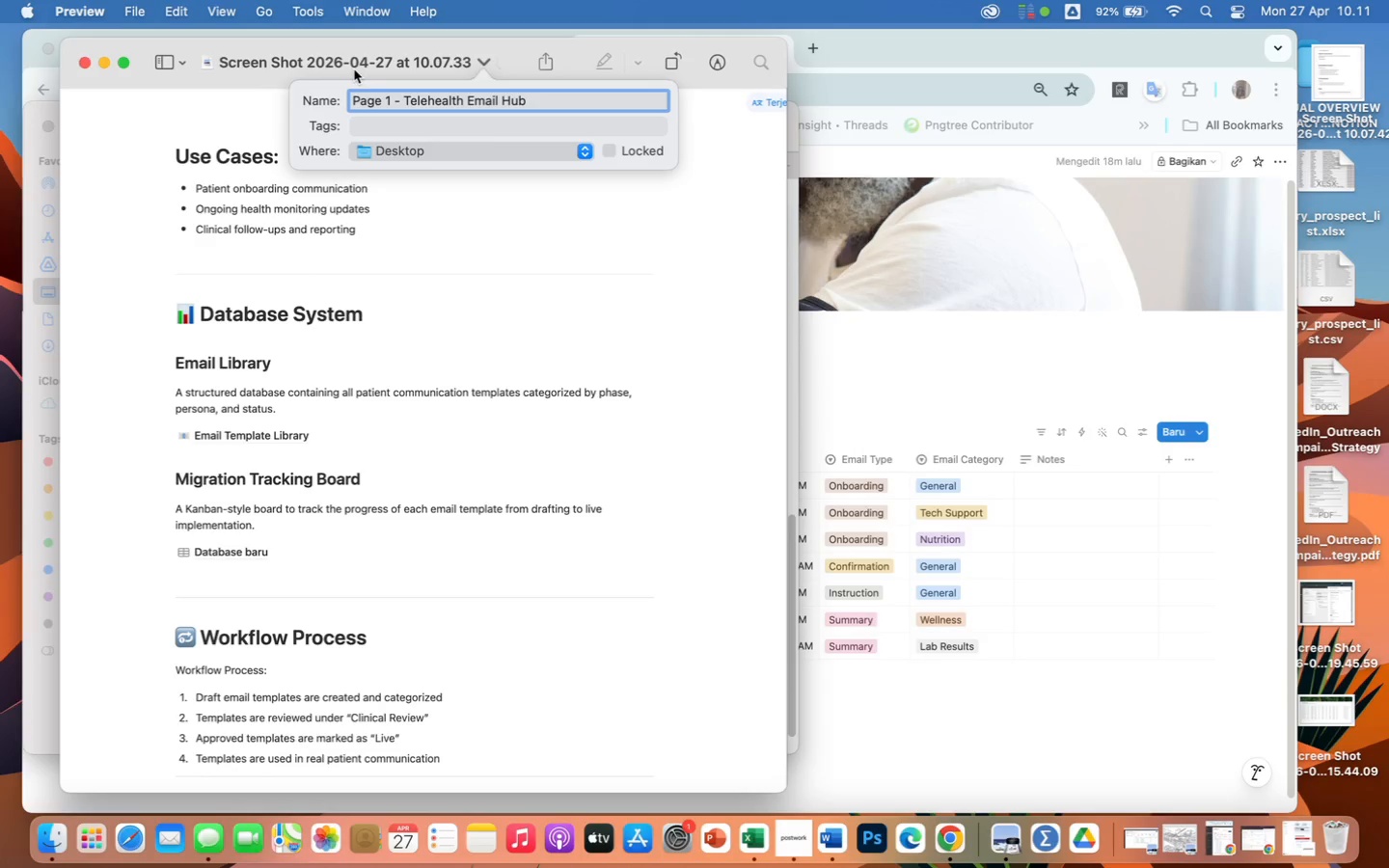 
left_click([392, 98])
 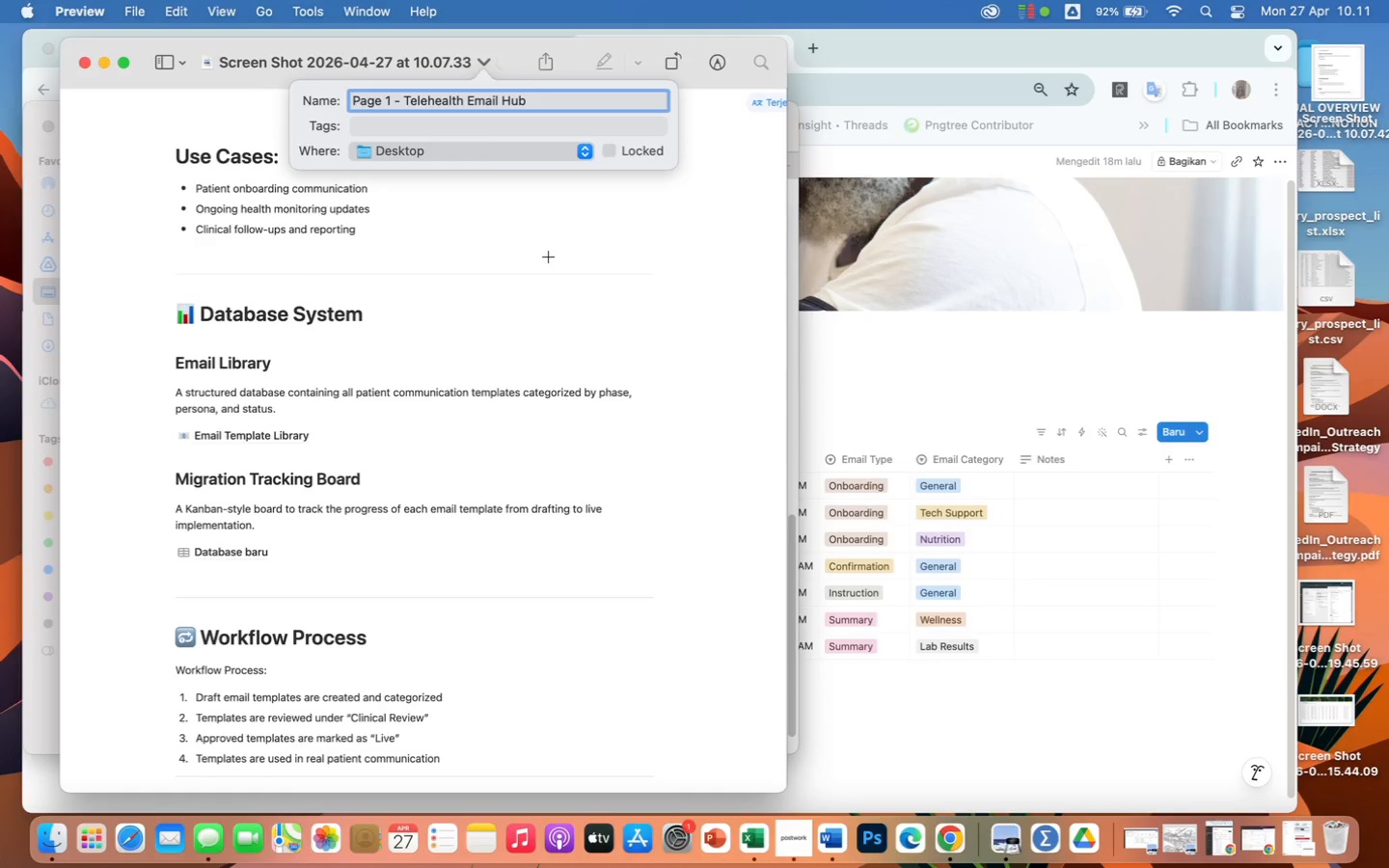 
key(Backspace)
type(2 View)
 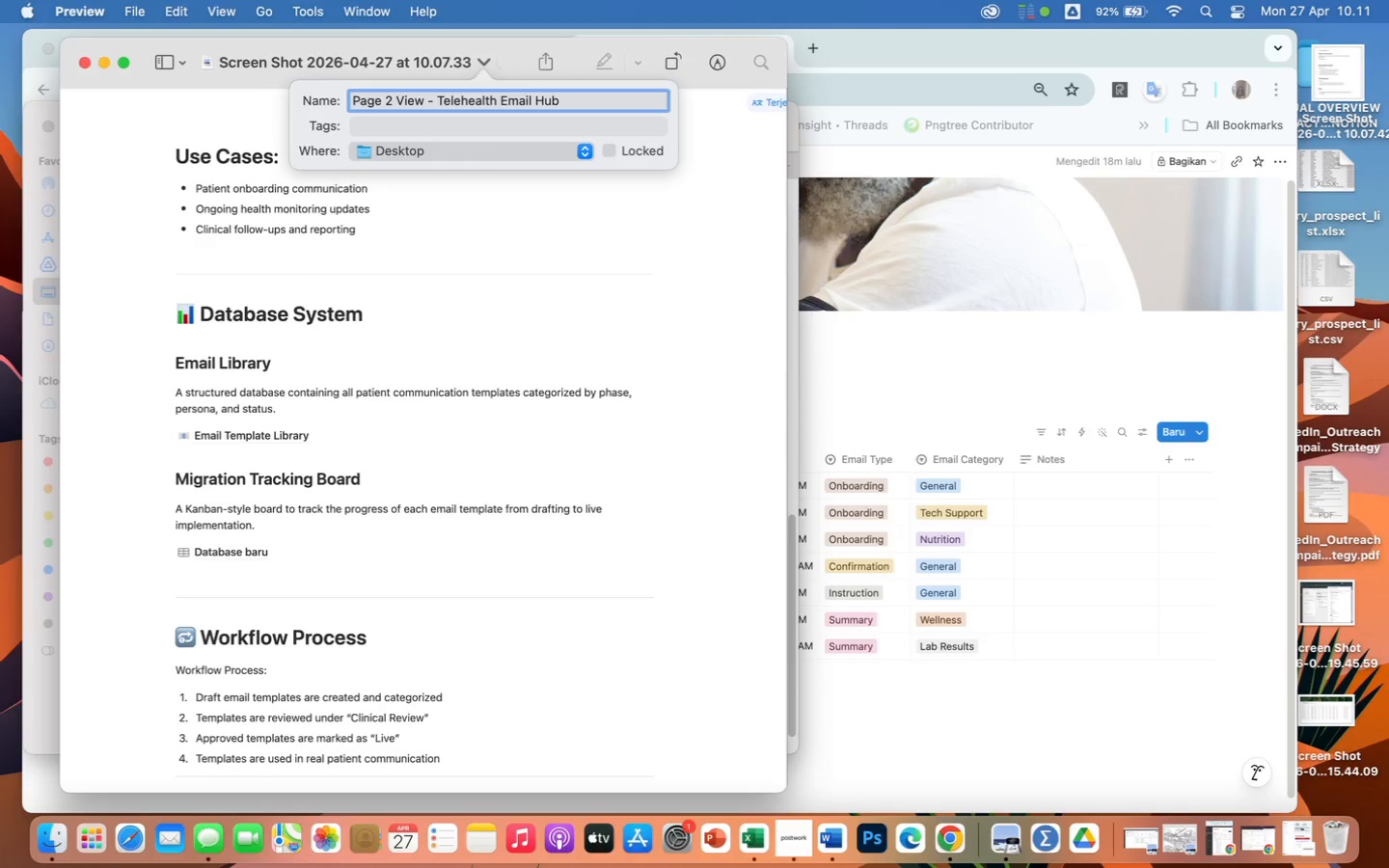 
key(Enter)
 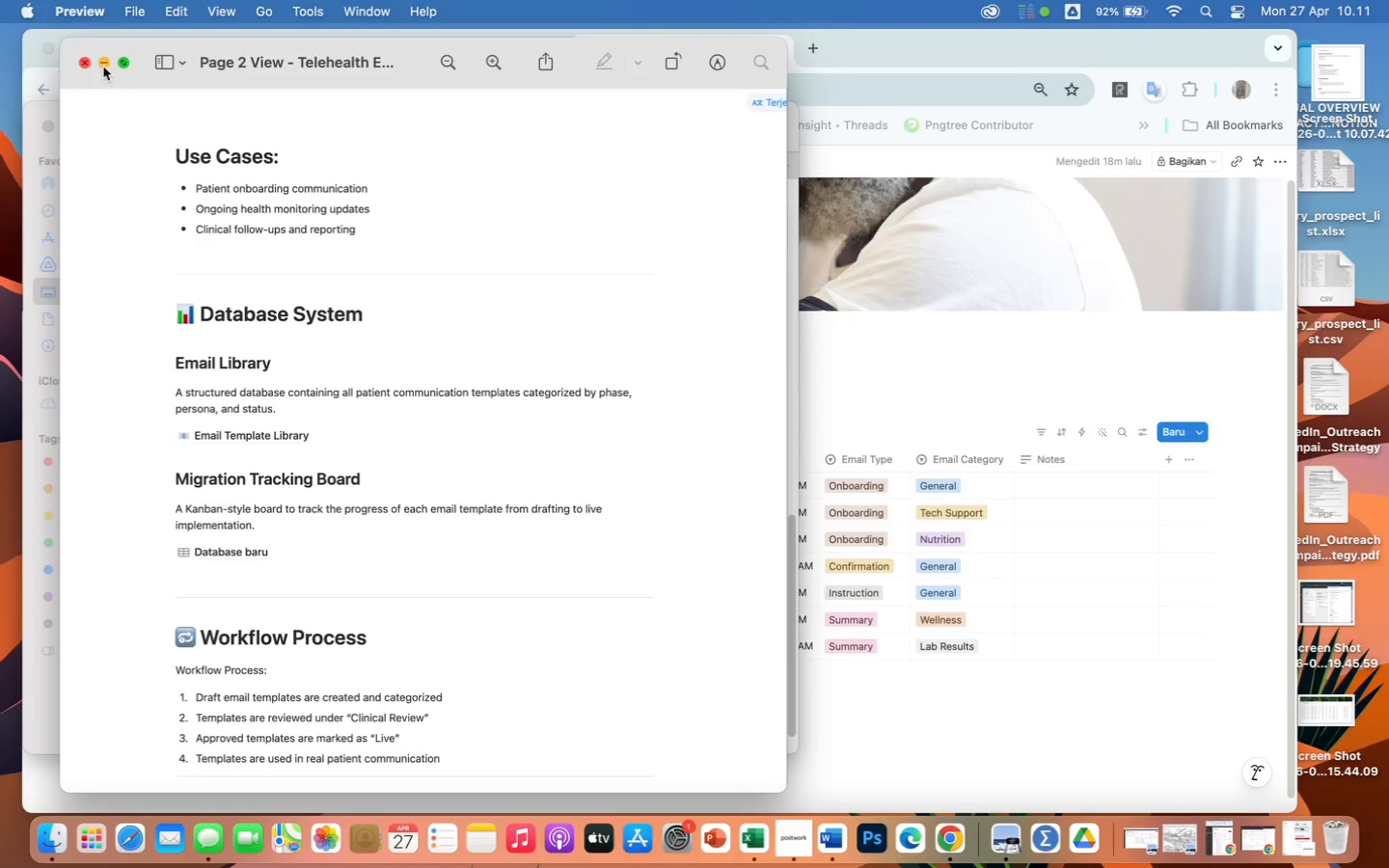 
left_click([81, 67])
 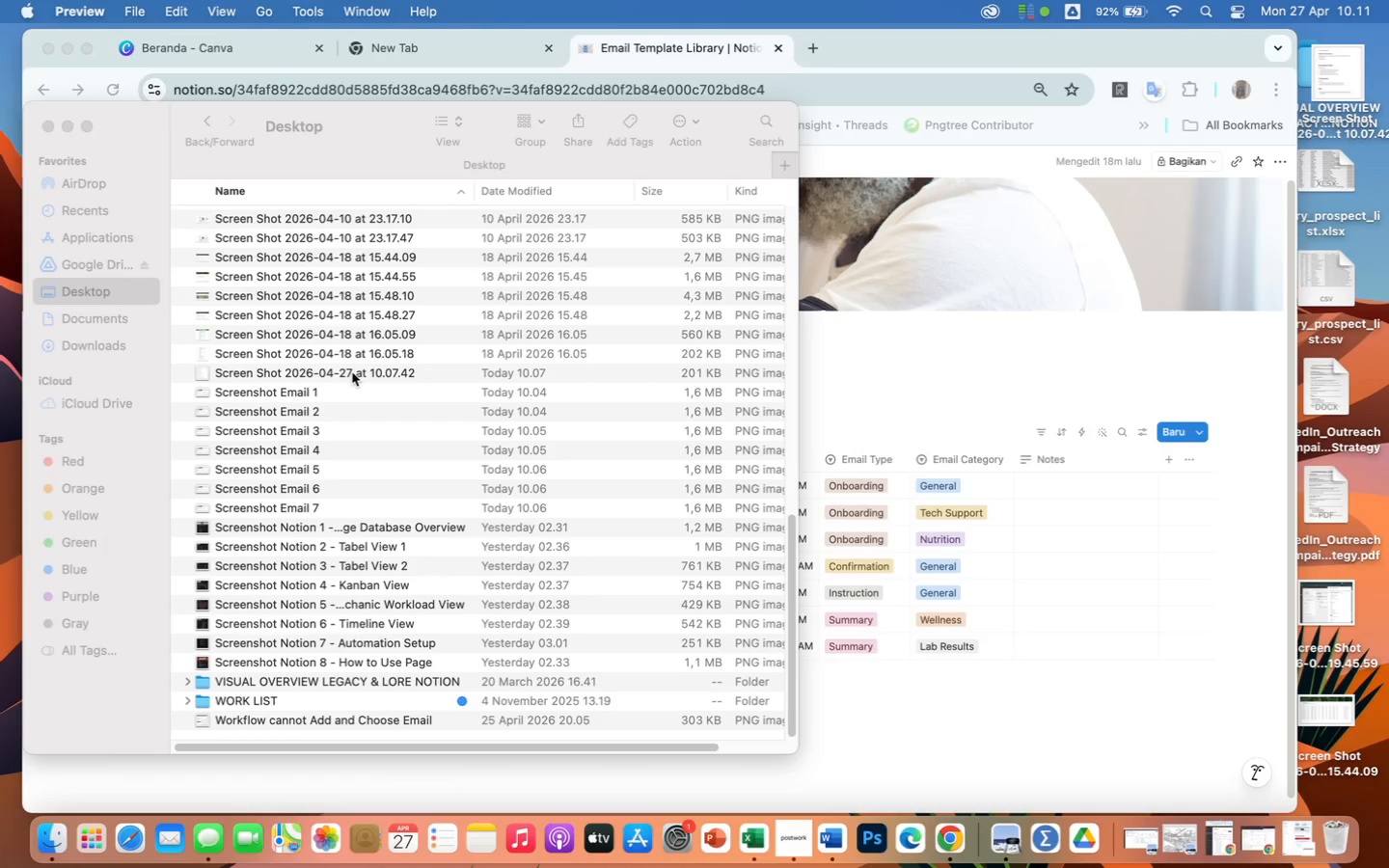 
double_click([352, 372])
 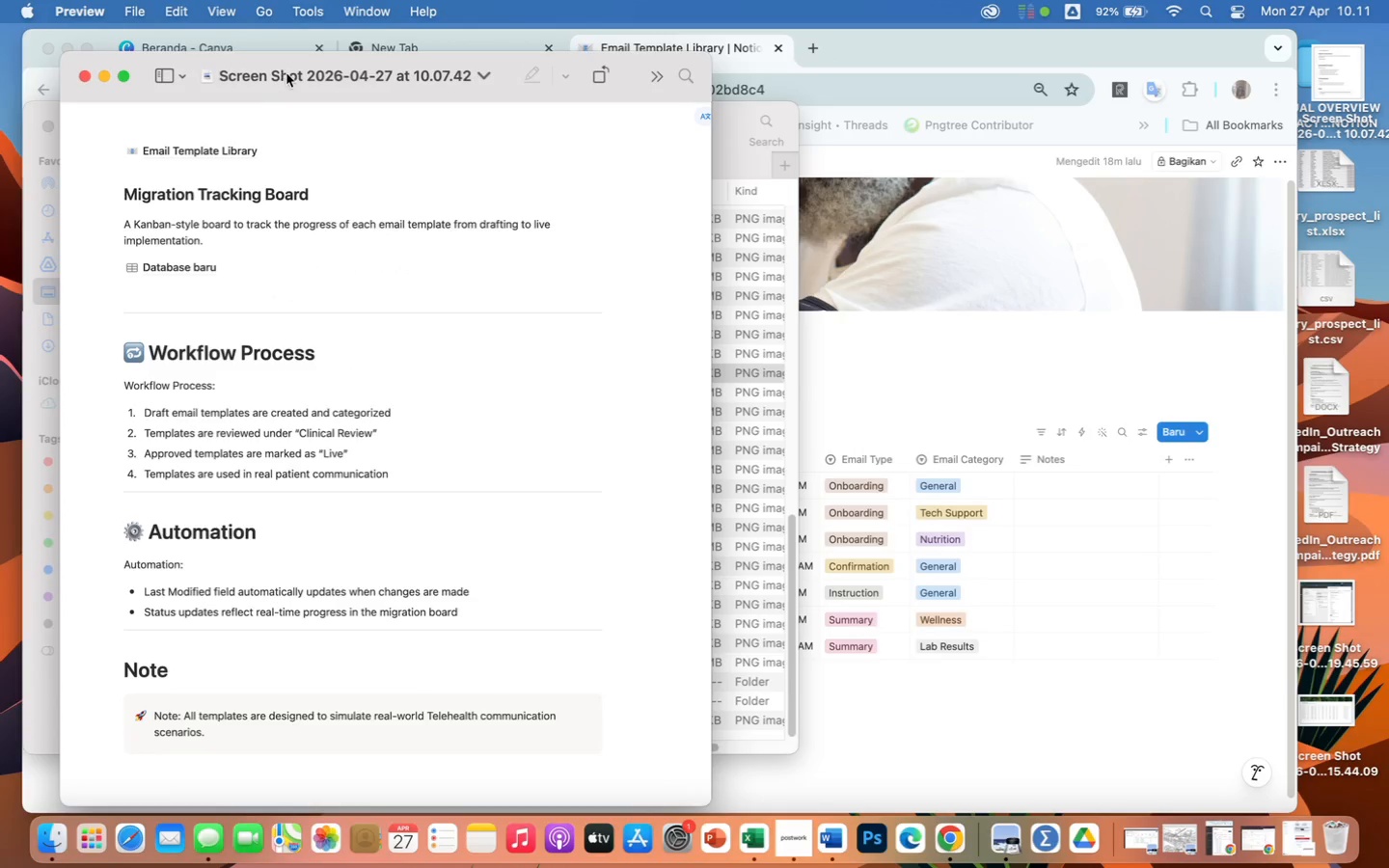 
double_click([302, 71])
 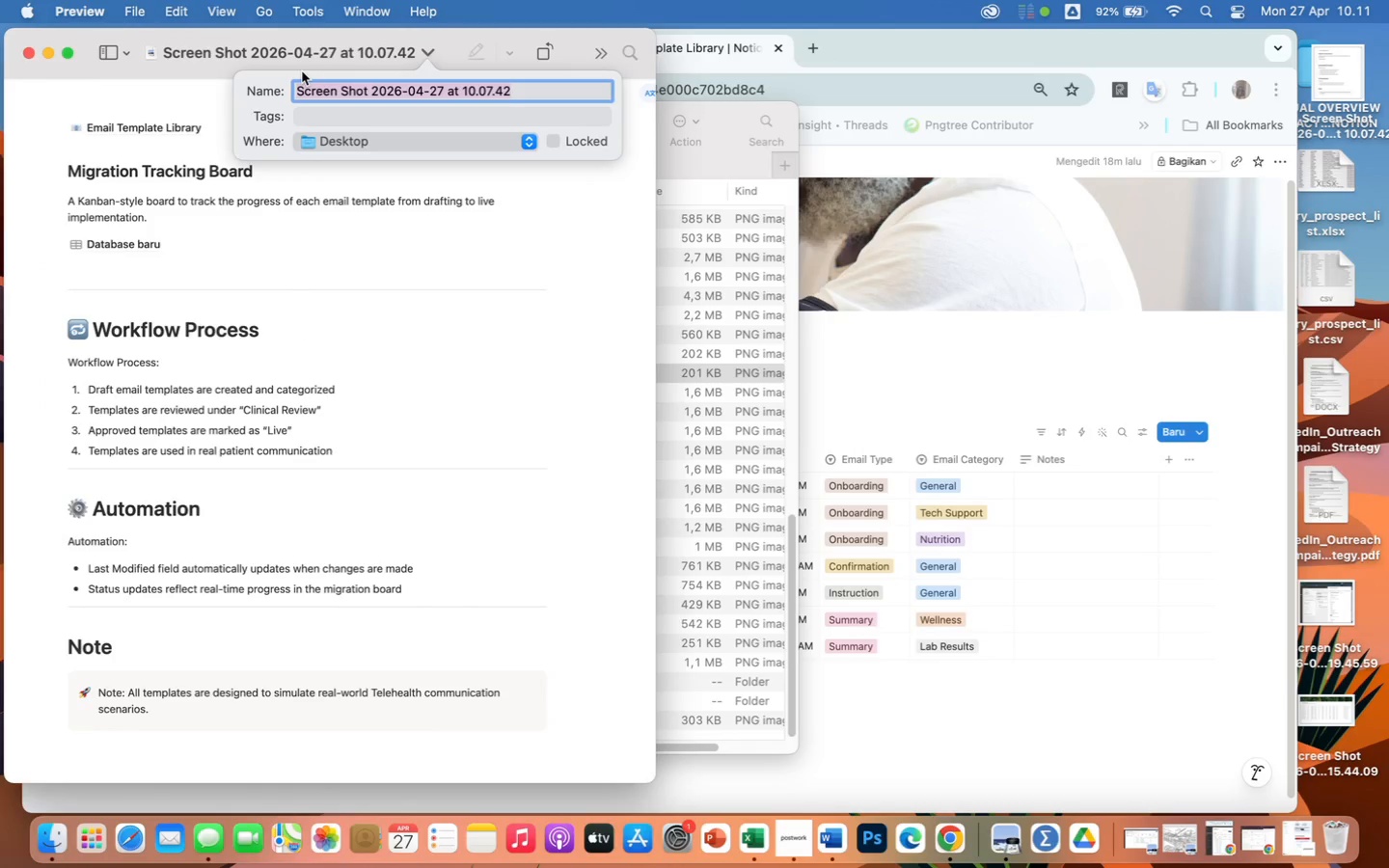 
key(Meta+CommandLeft)
 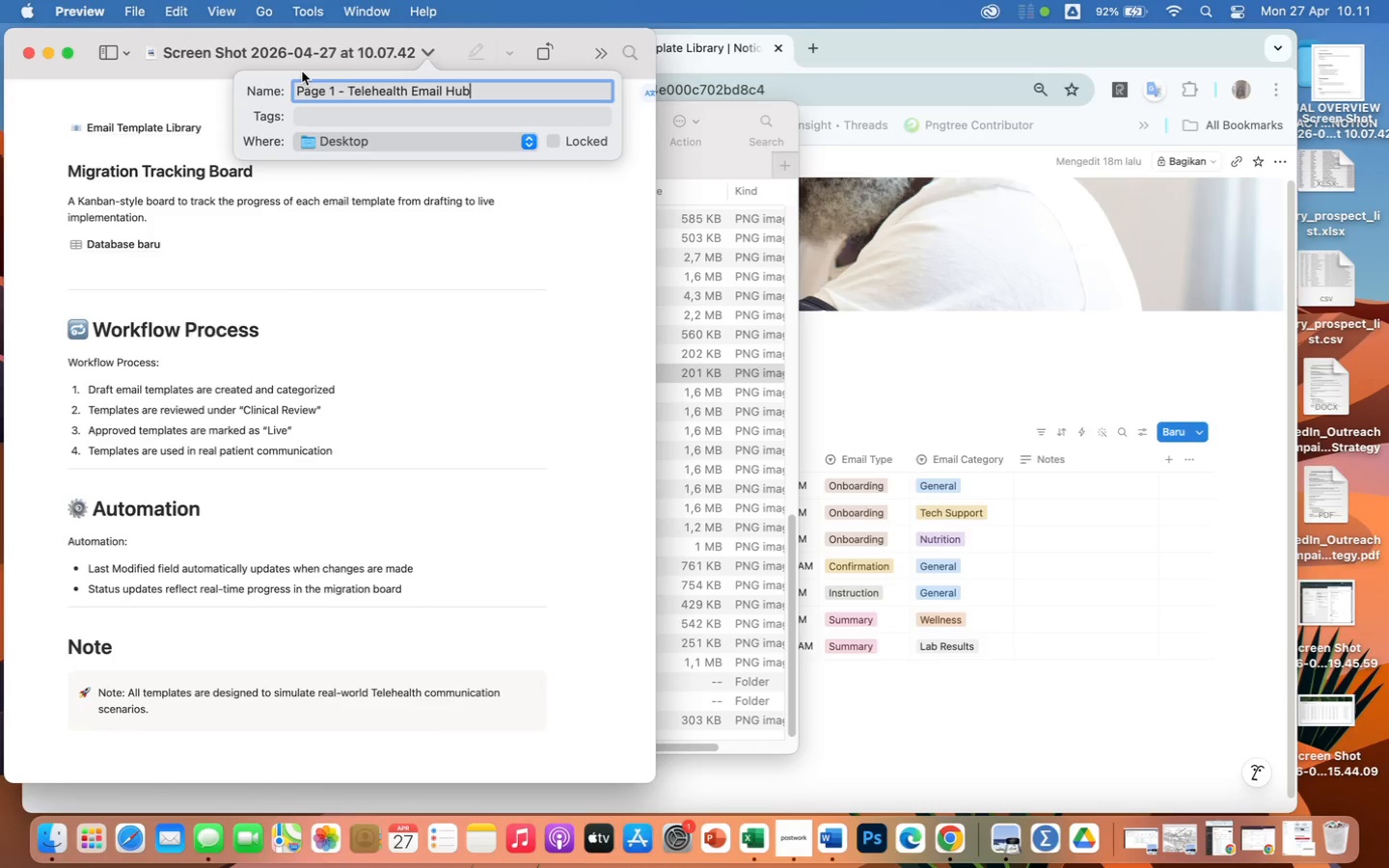 
key(Meta+V)
 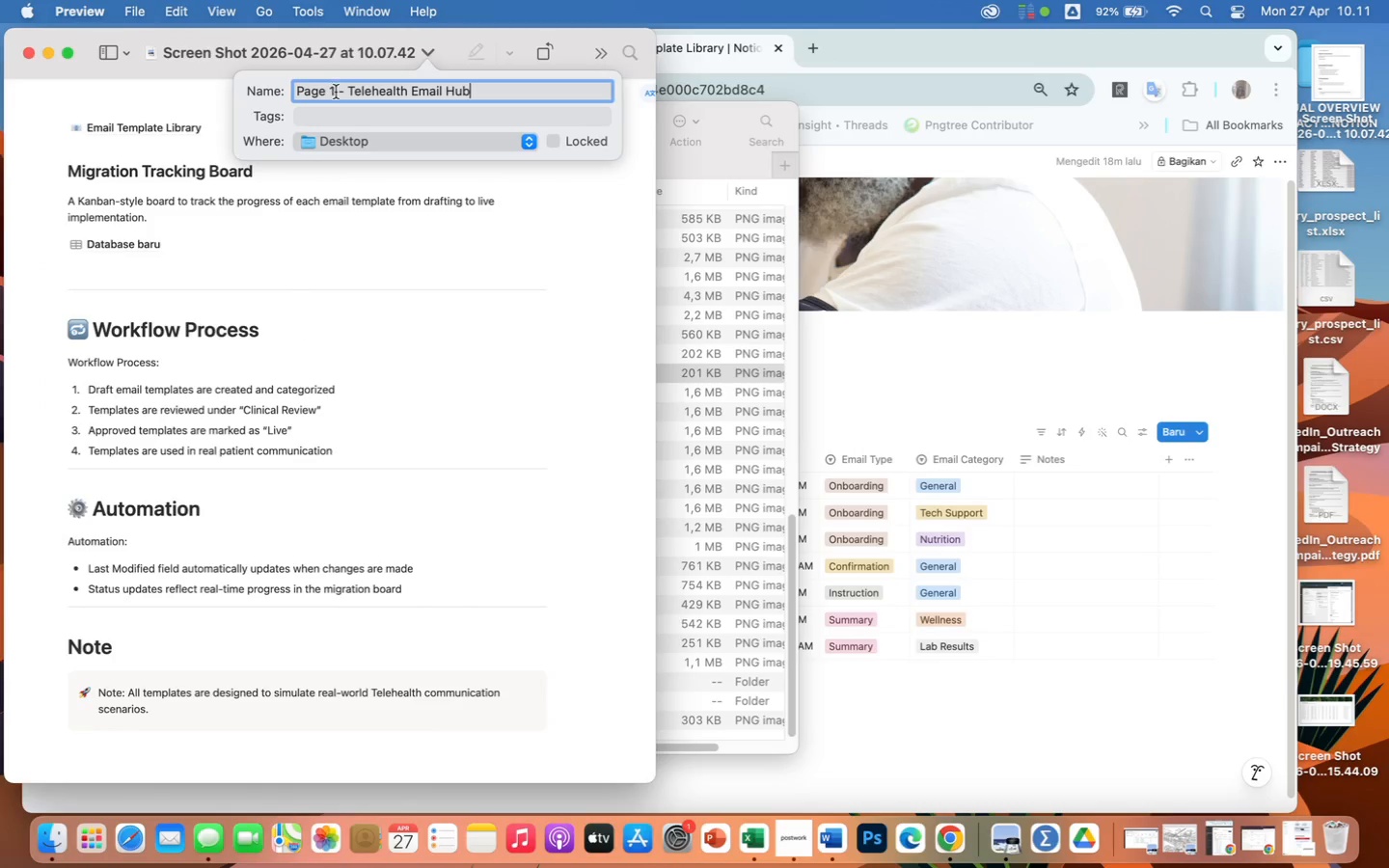 
left_click([336, 92])
 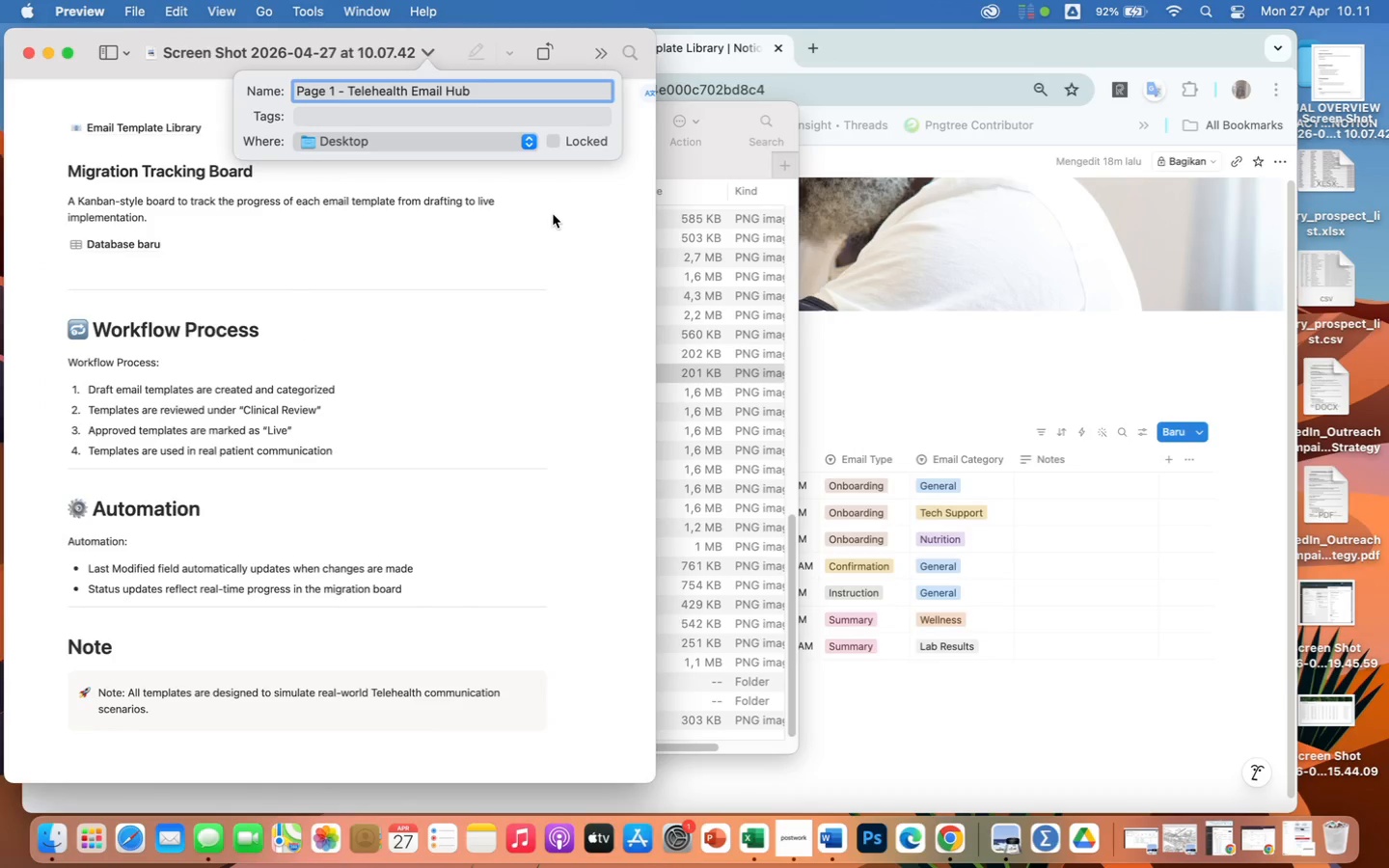 
key(Backspace)
type(3 Vui)
key(Backspace)
type(ew)
 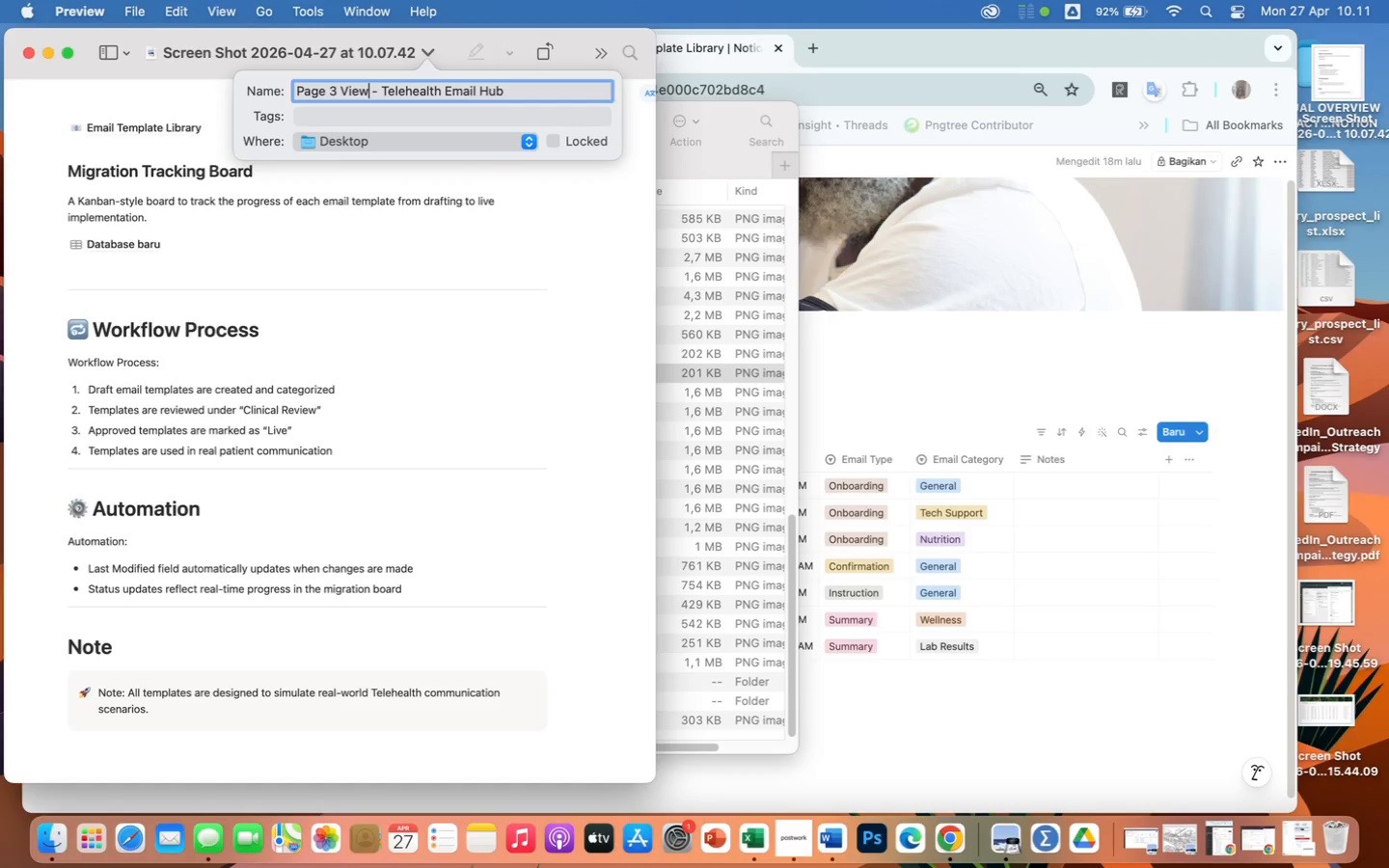 
key(Enter)
 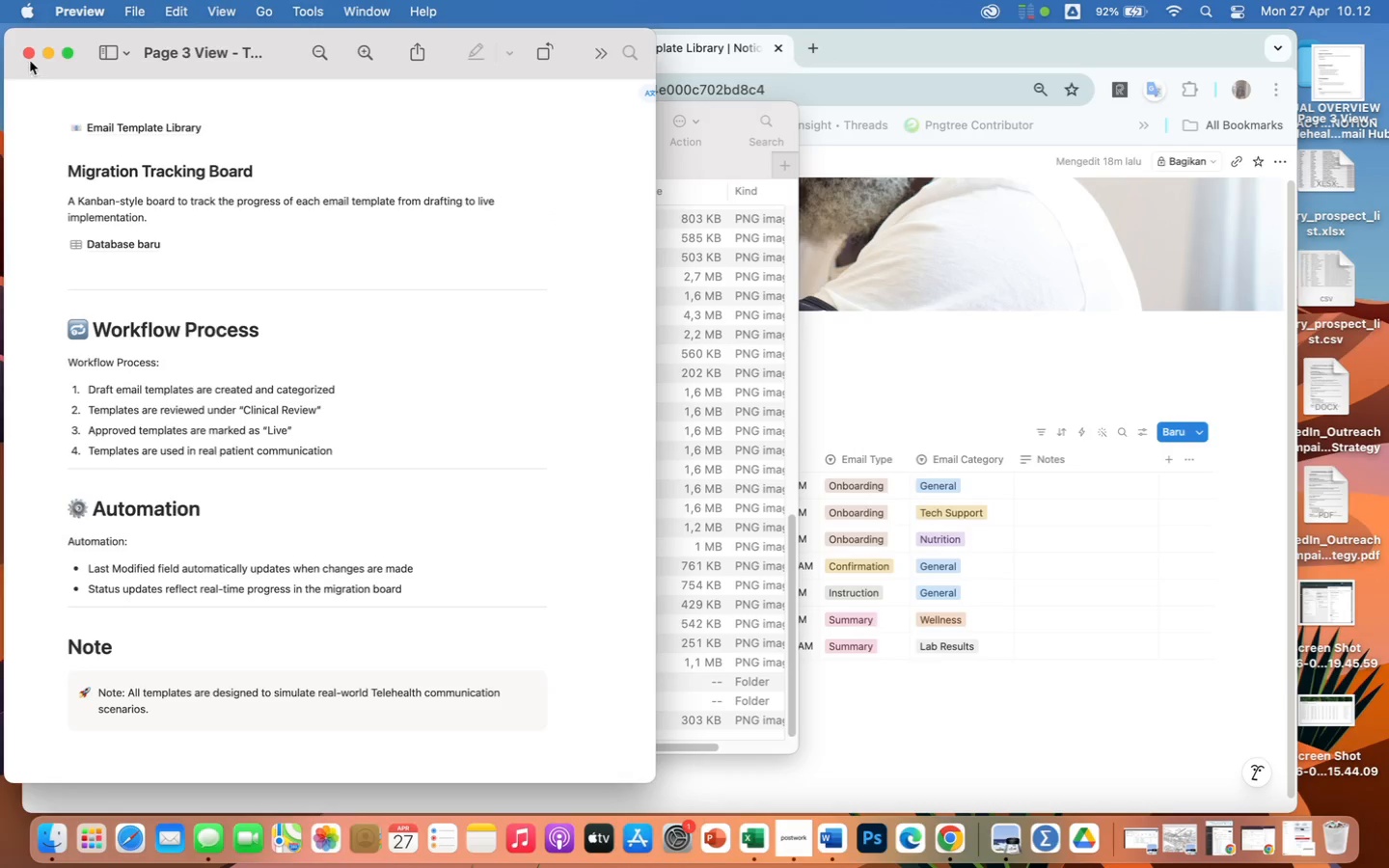 
left_click([28, 51])
 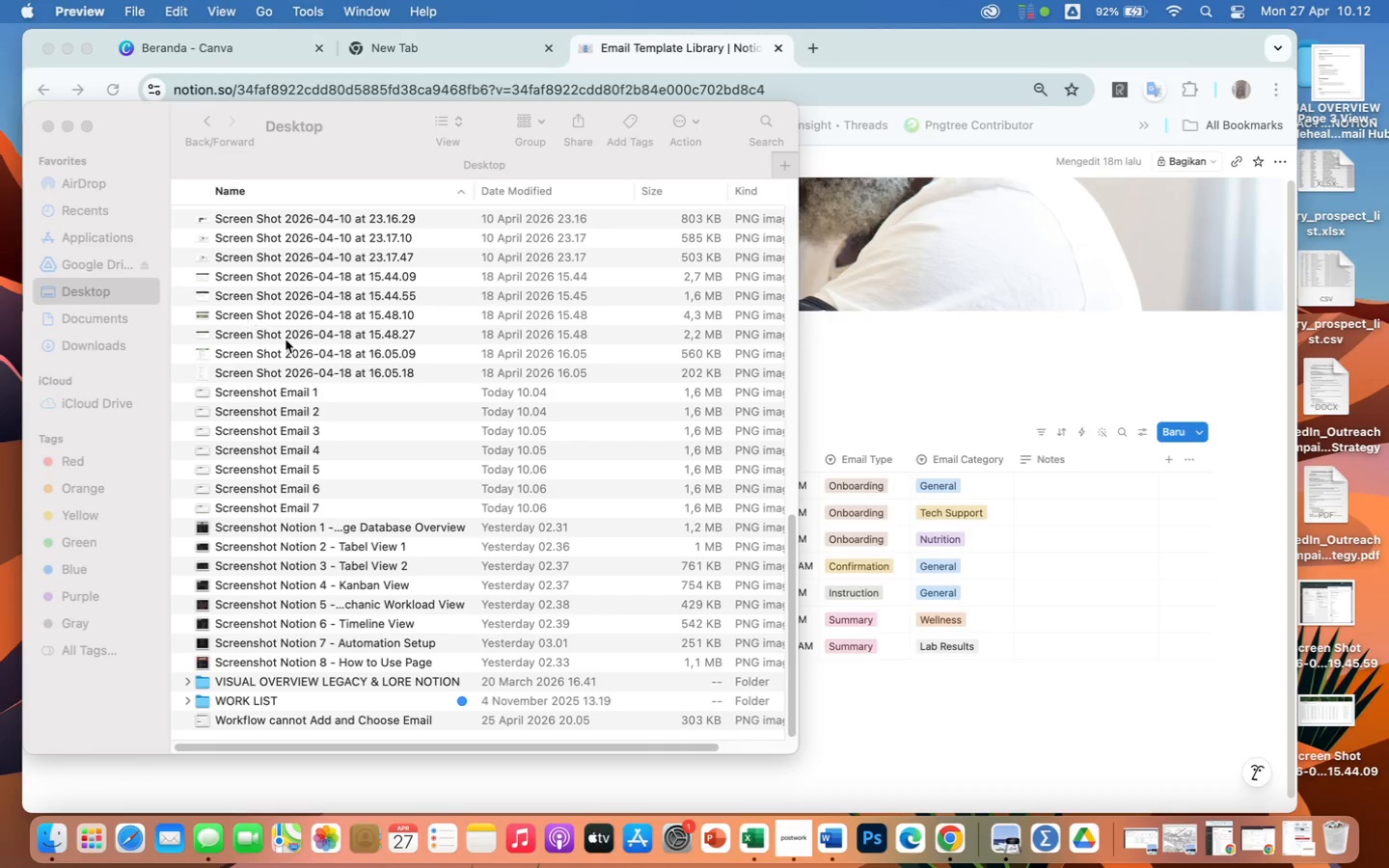 
scroll: coordinate [379, 357], scroll_direction: down, amount: 27.0